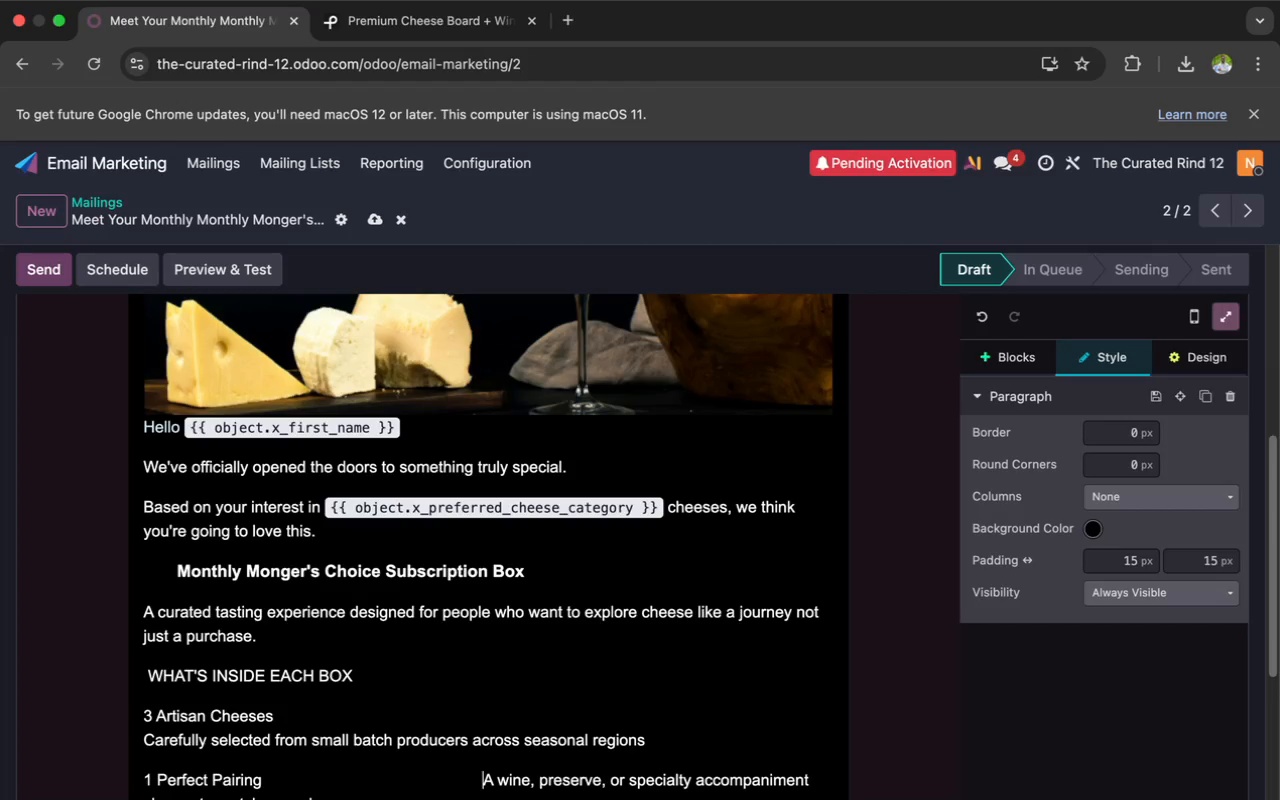 
key(Space)
 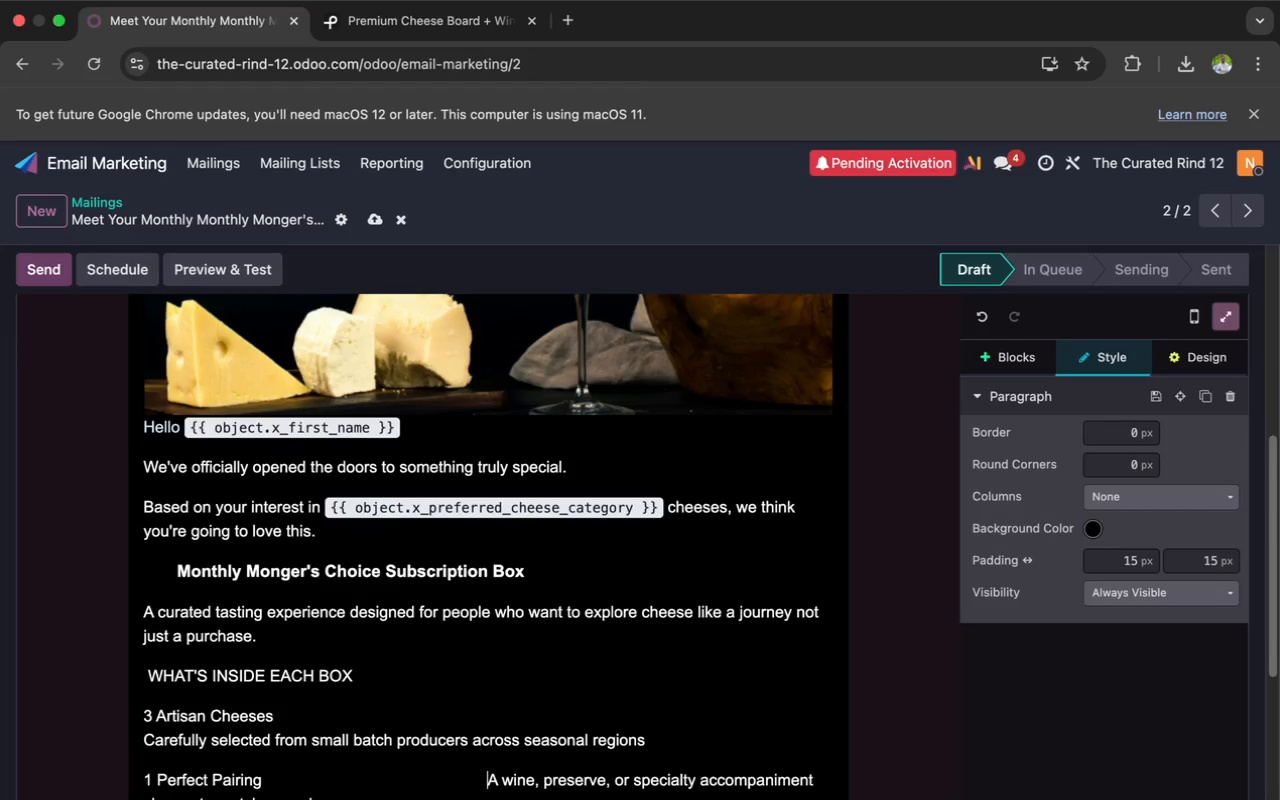 
key(Space)
 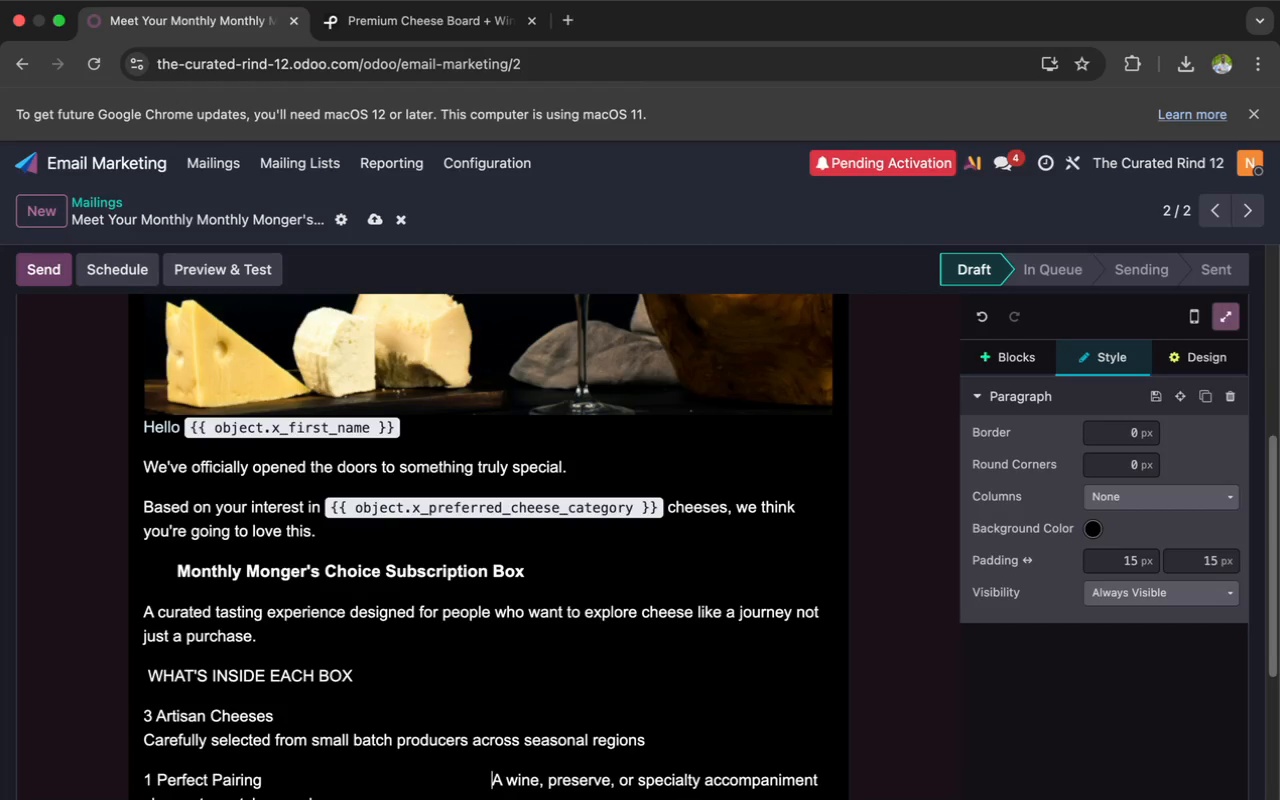 
key(Space)
 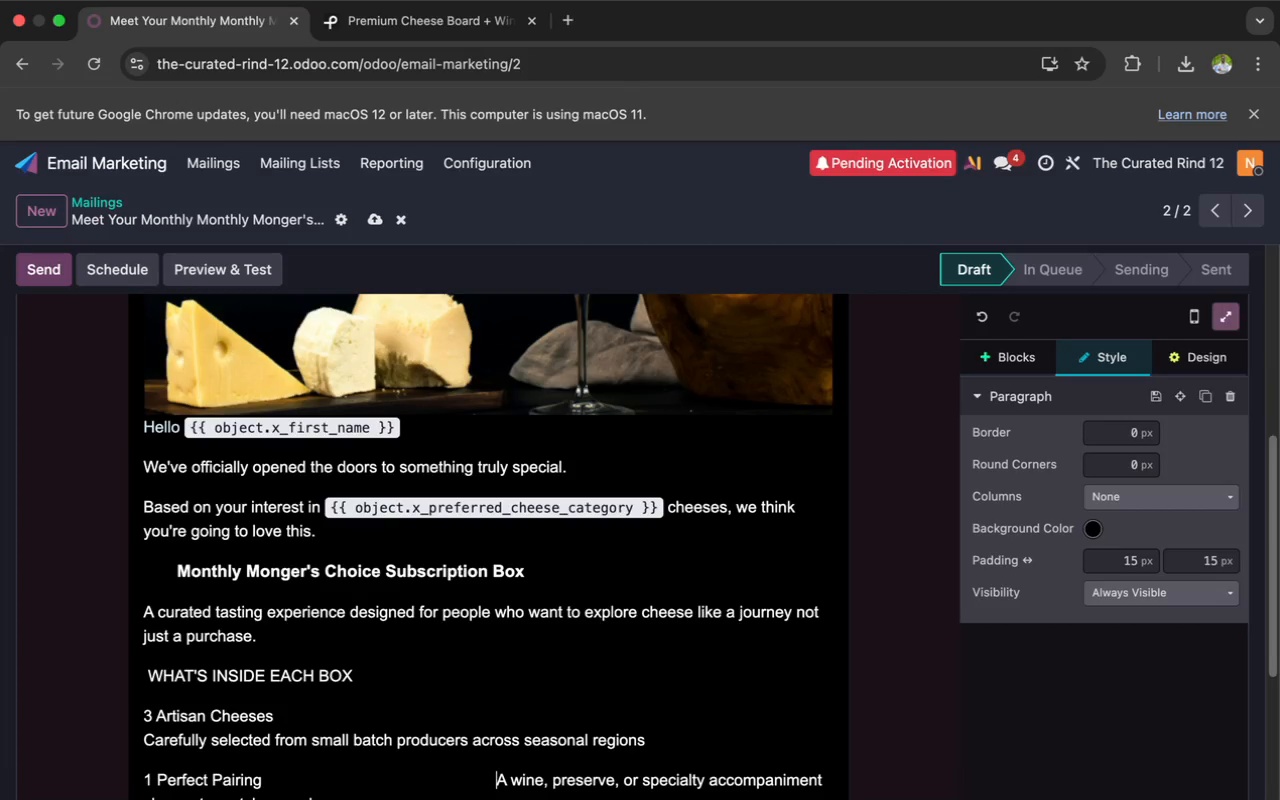 
key(Space)
 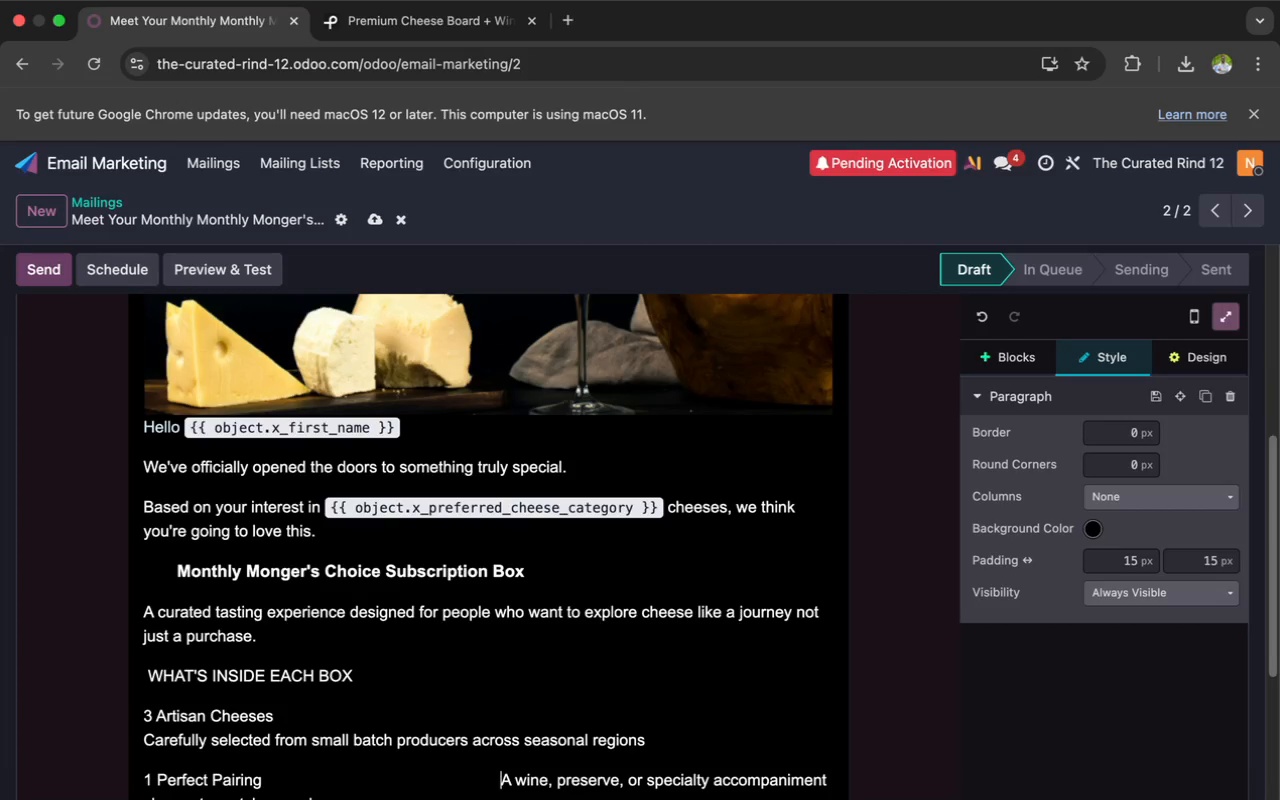 
key(Space)
 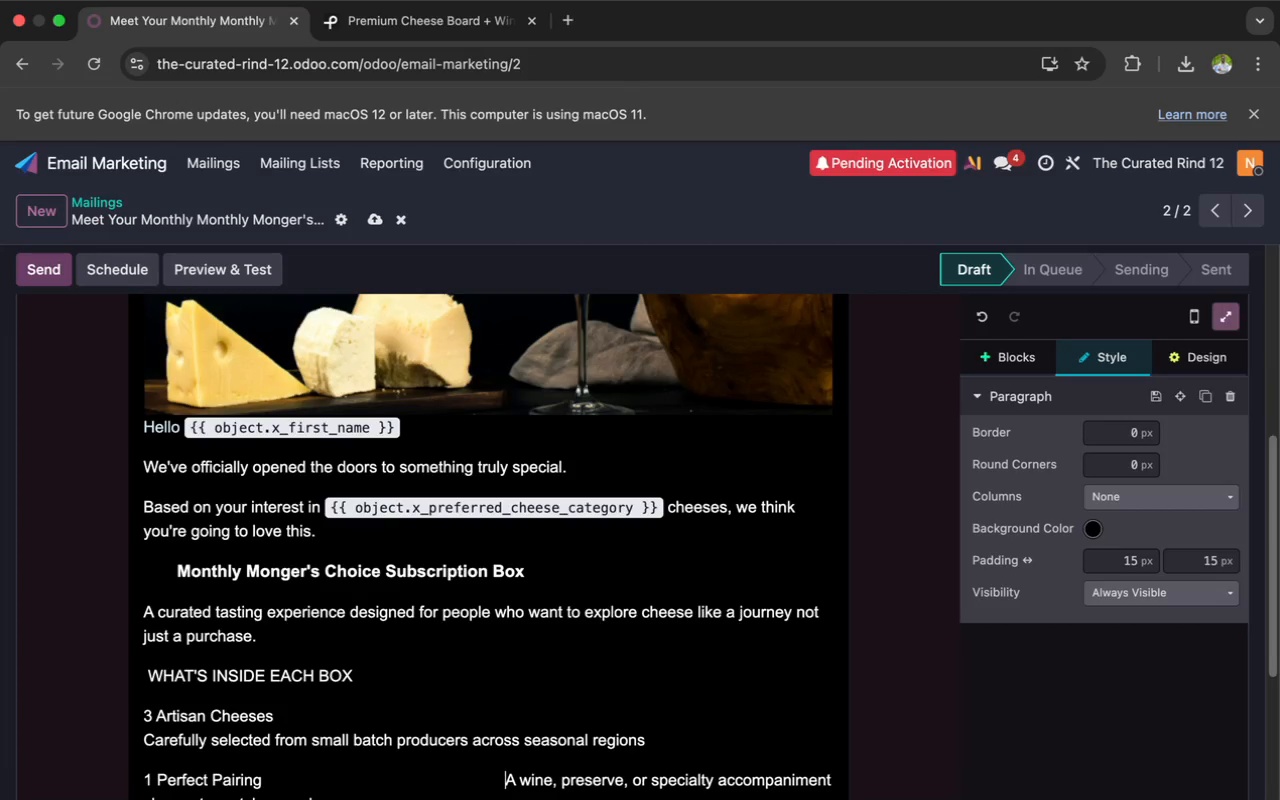 
key(Space)
 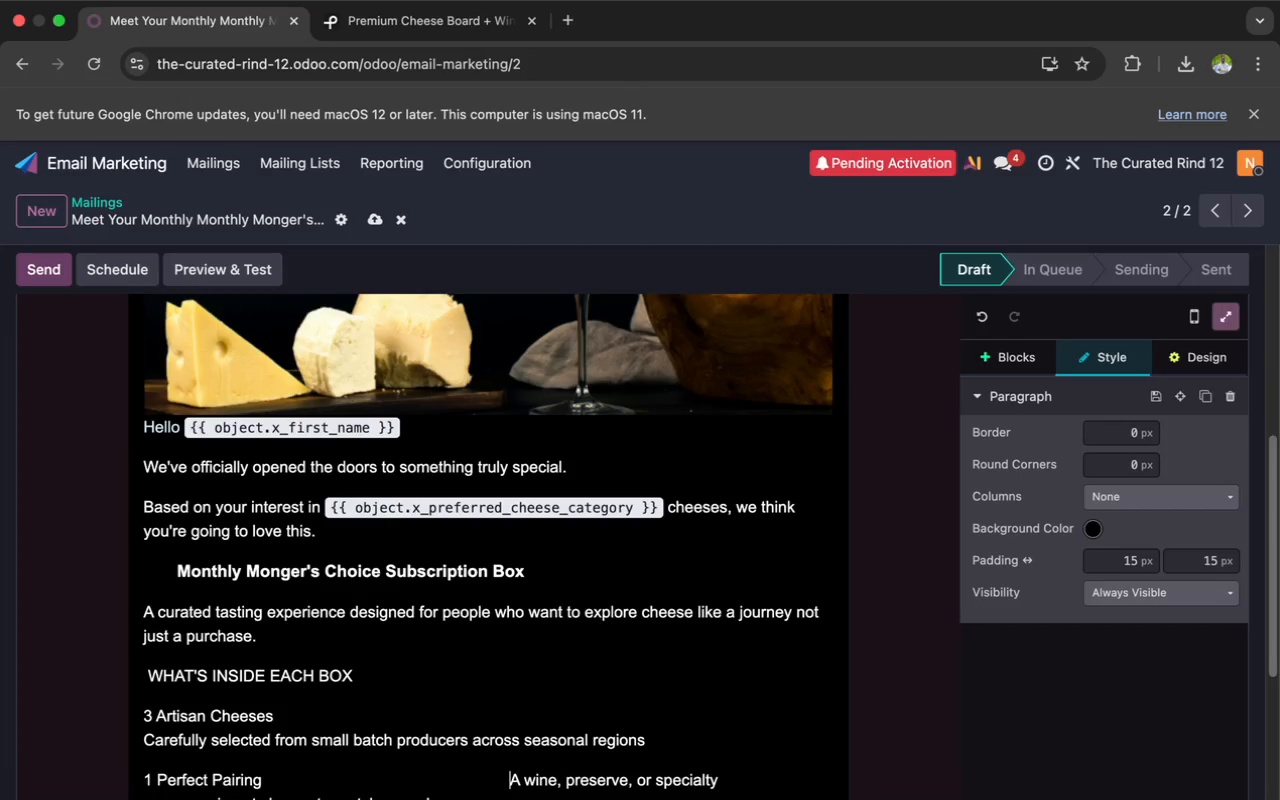 
key(Space)
 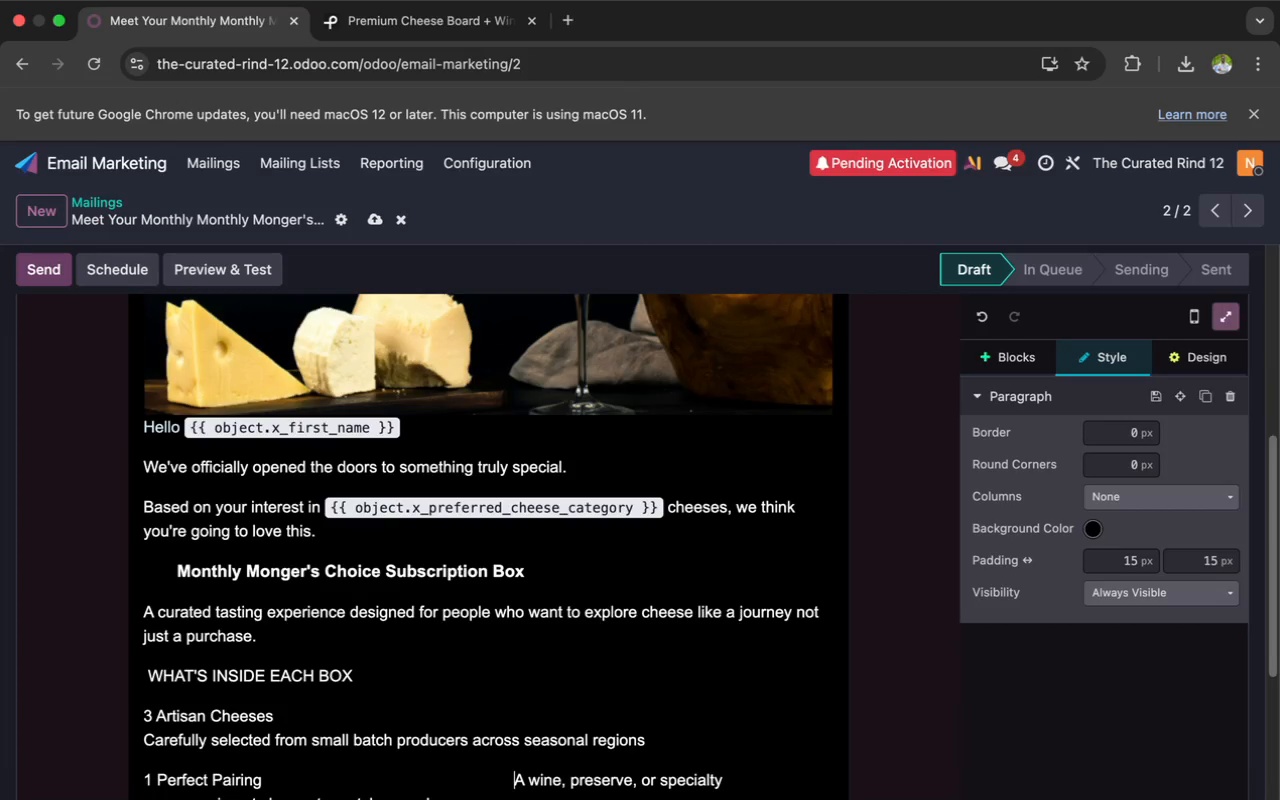 
key(Space)
 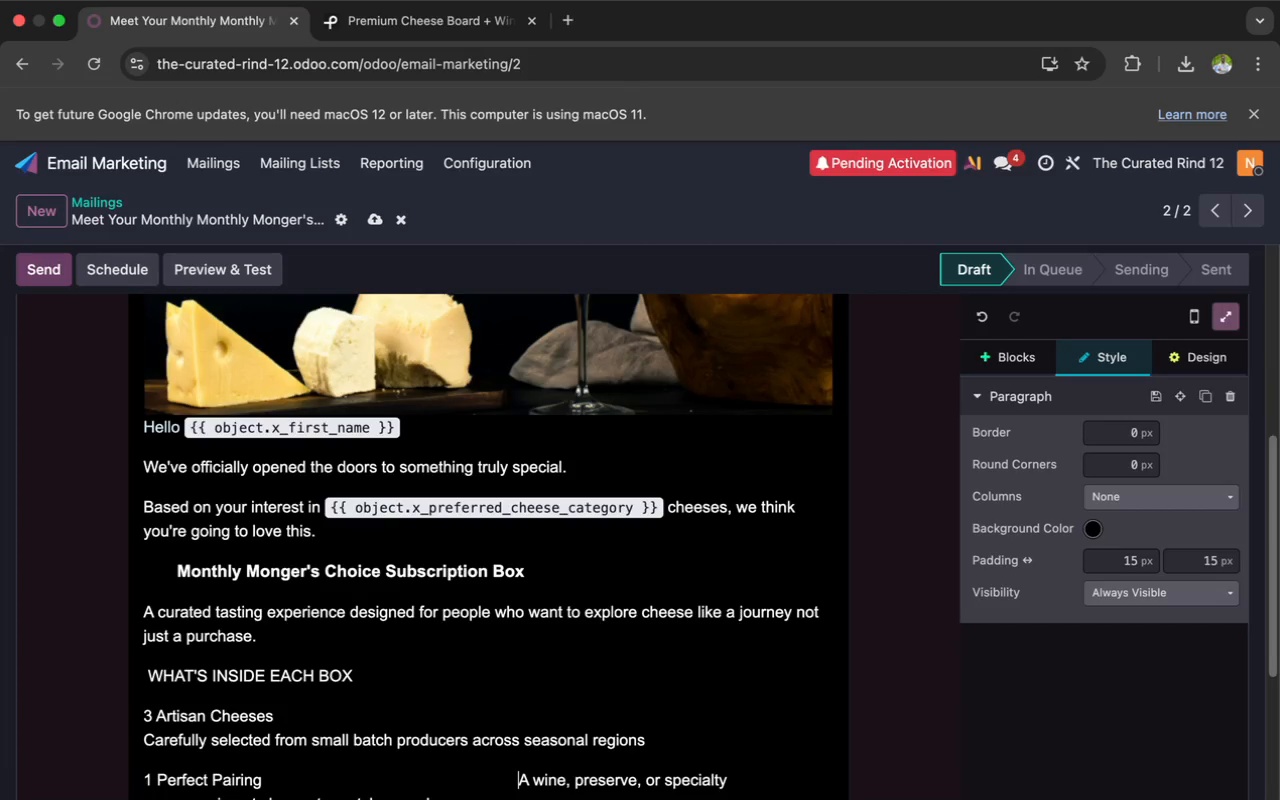 
key(Space)
 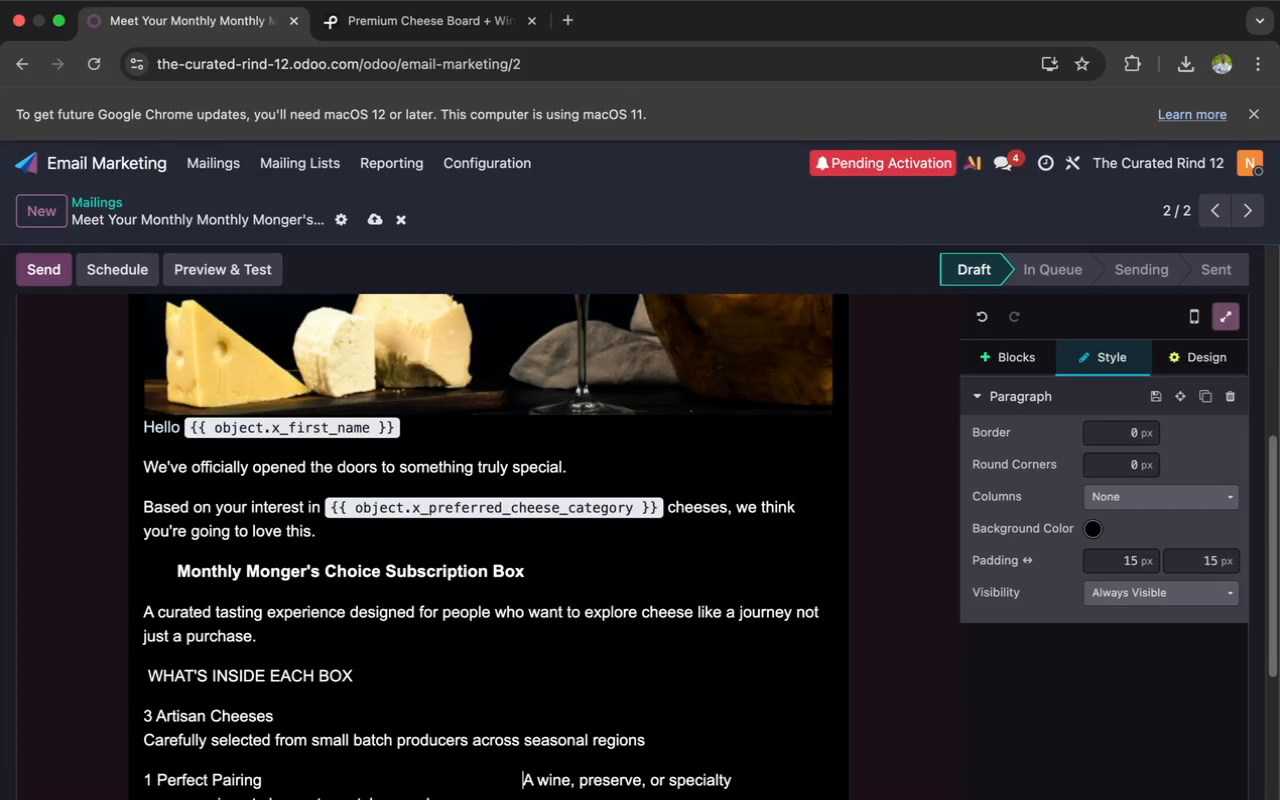 
key(Space)
 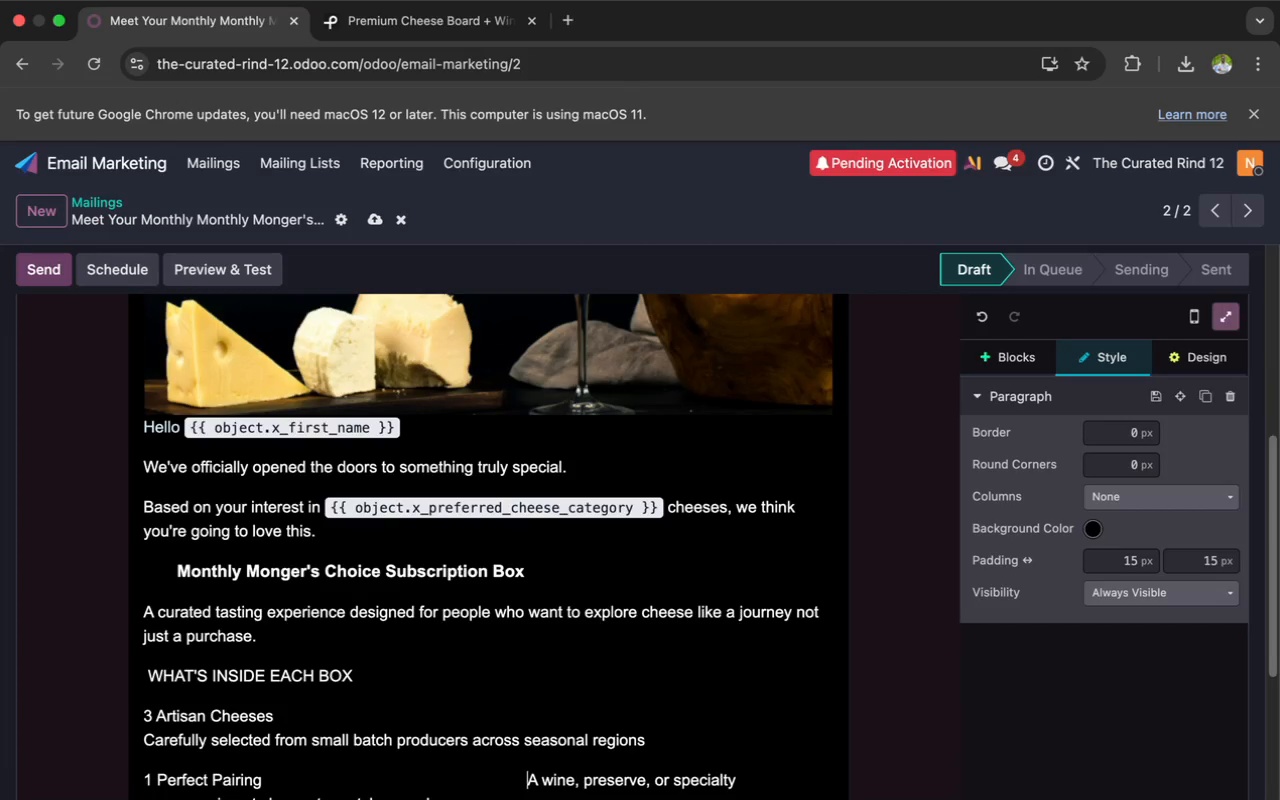 
key(Space)
 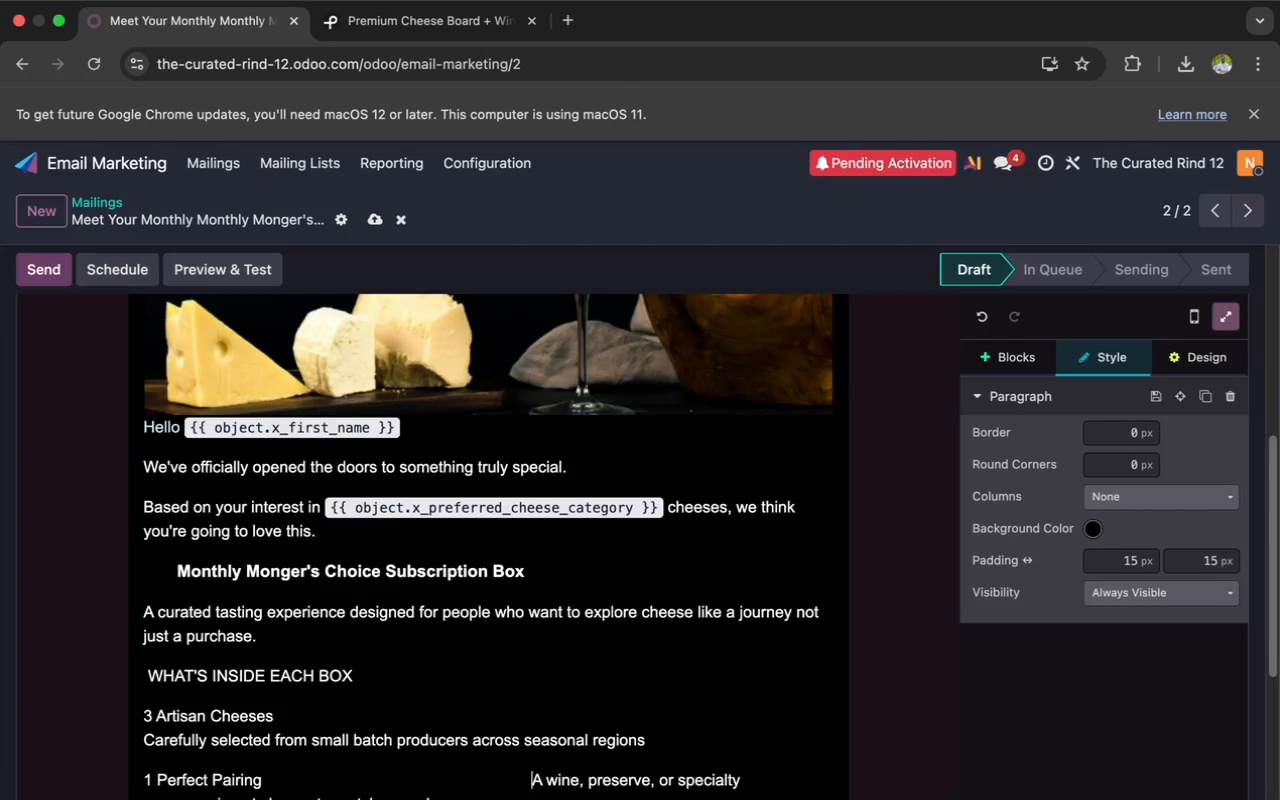 
key(Space)
 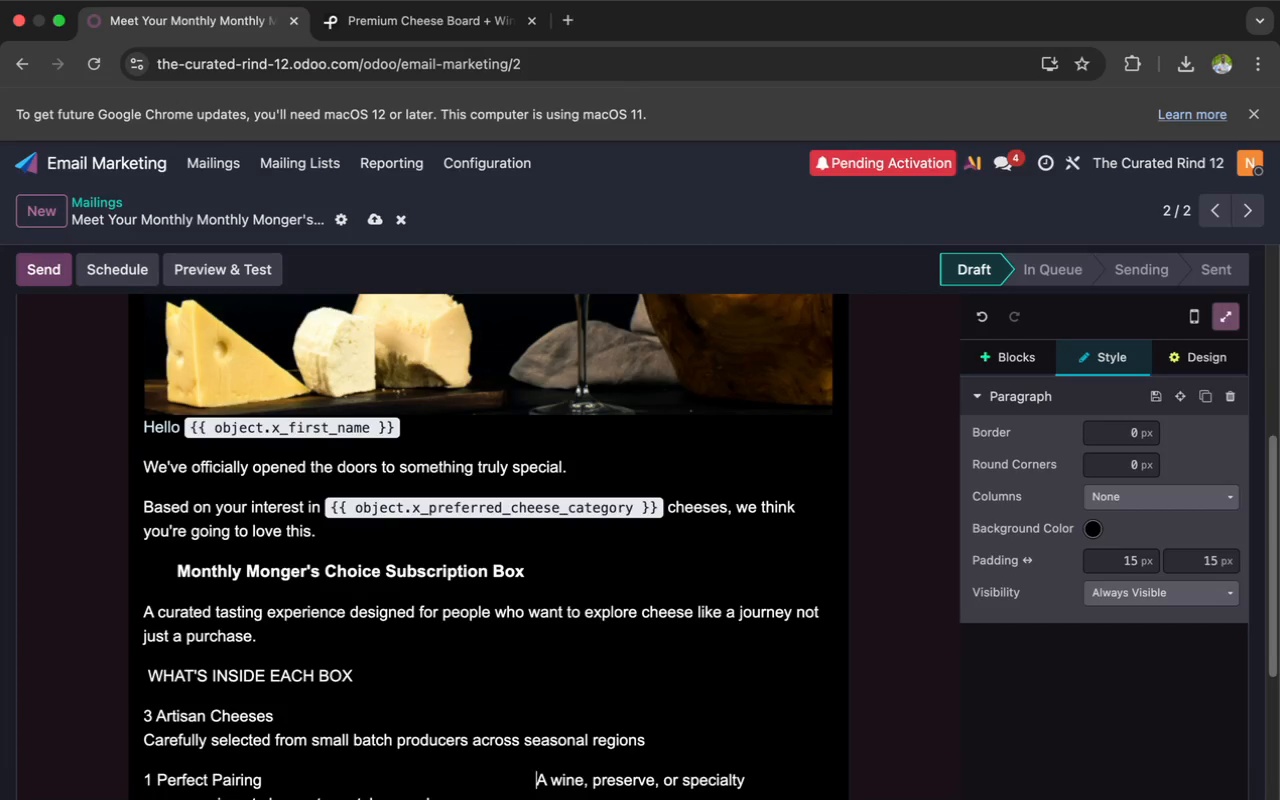 
key(Space)
 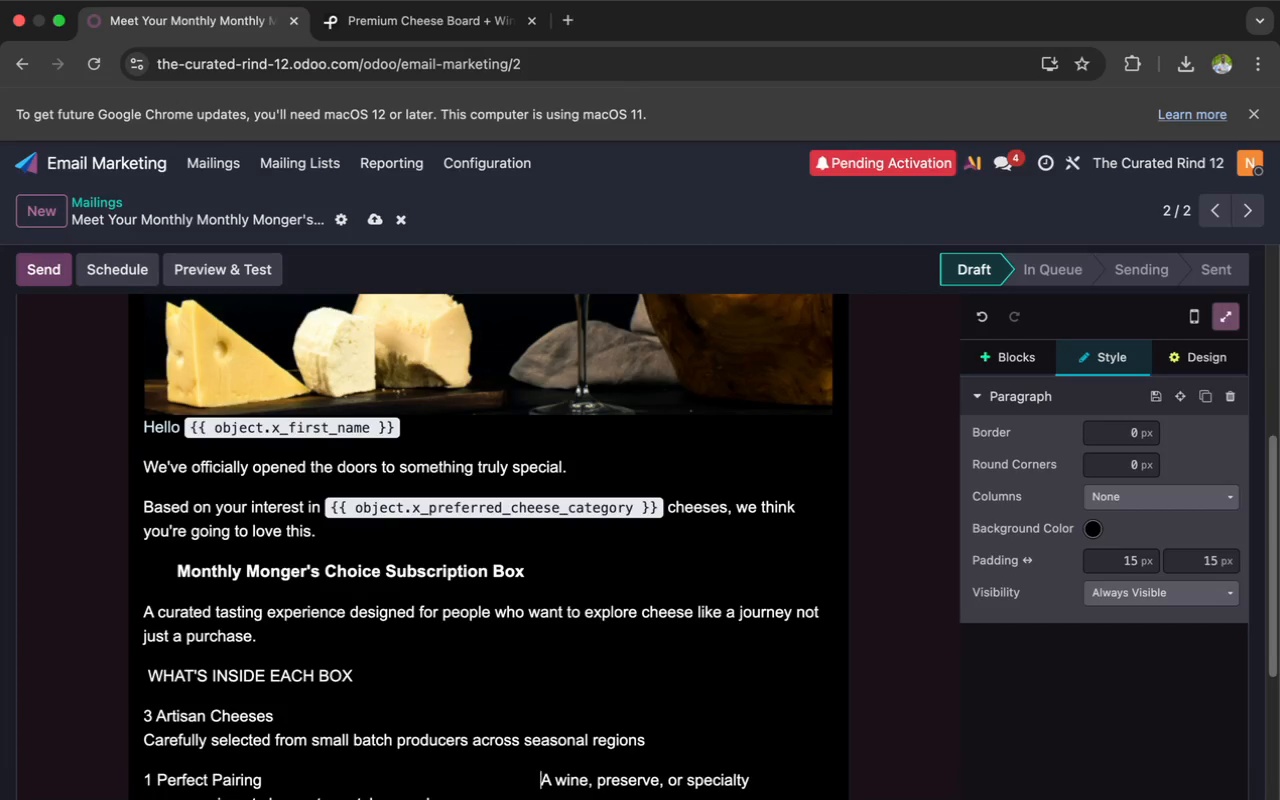 
hold_key(key=Space, duration=0.4)
 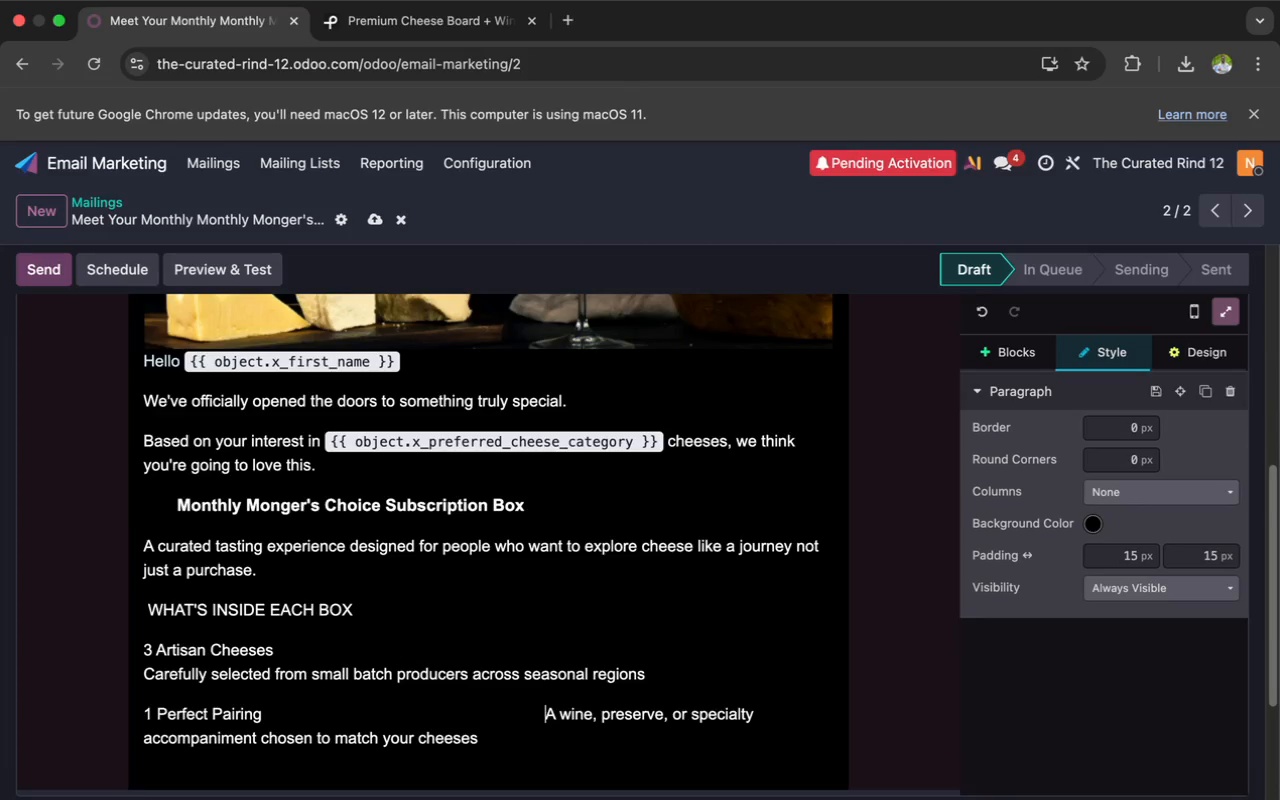 
key(Space)
 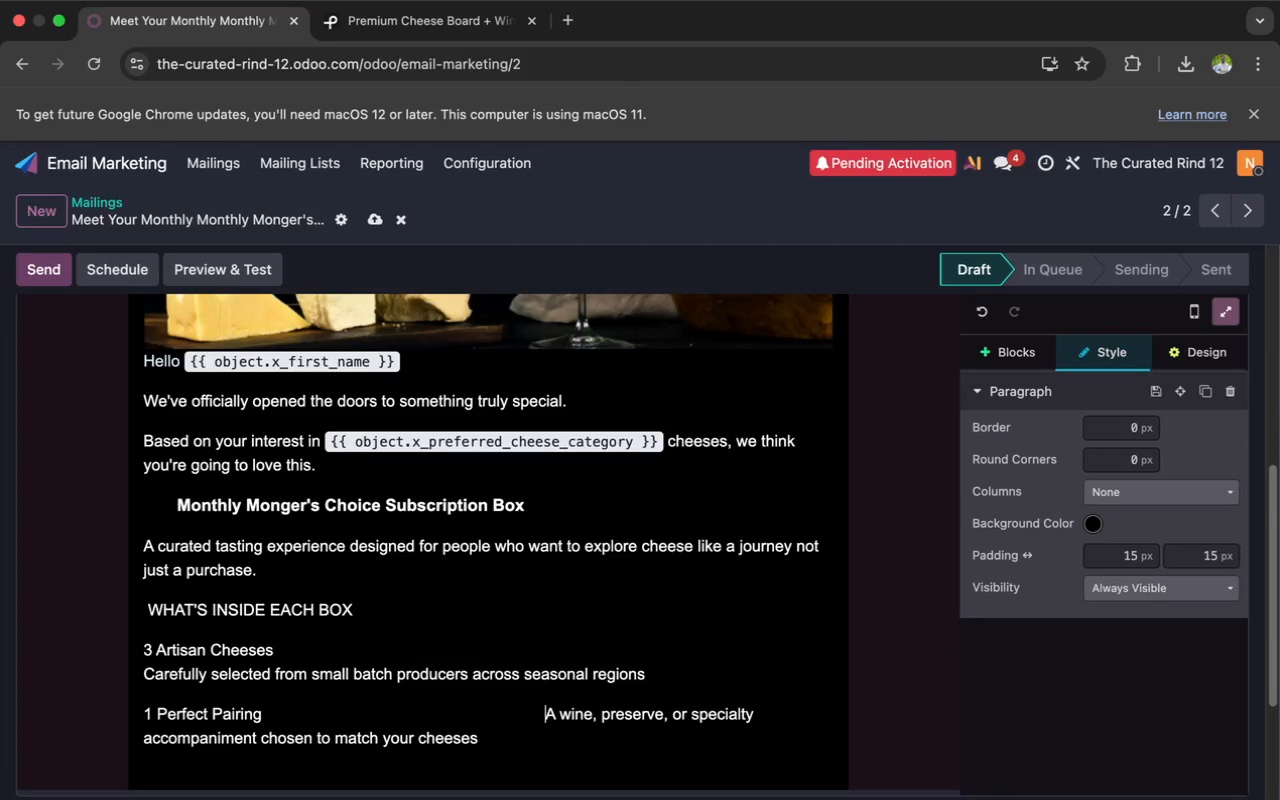 
key(Space)
 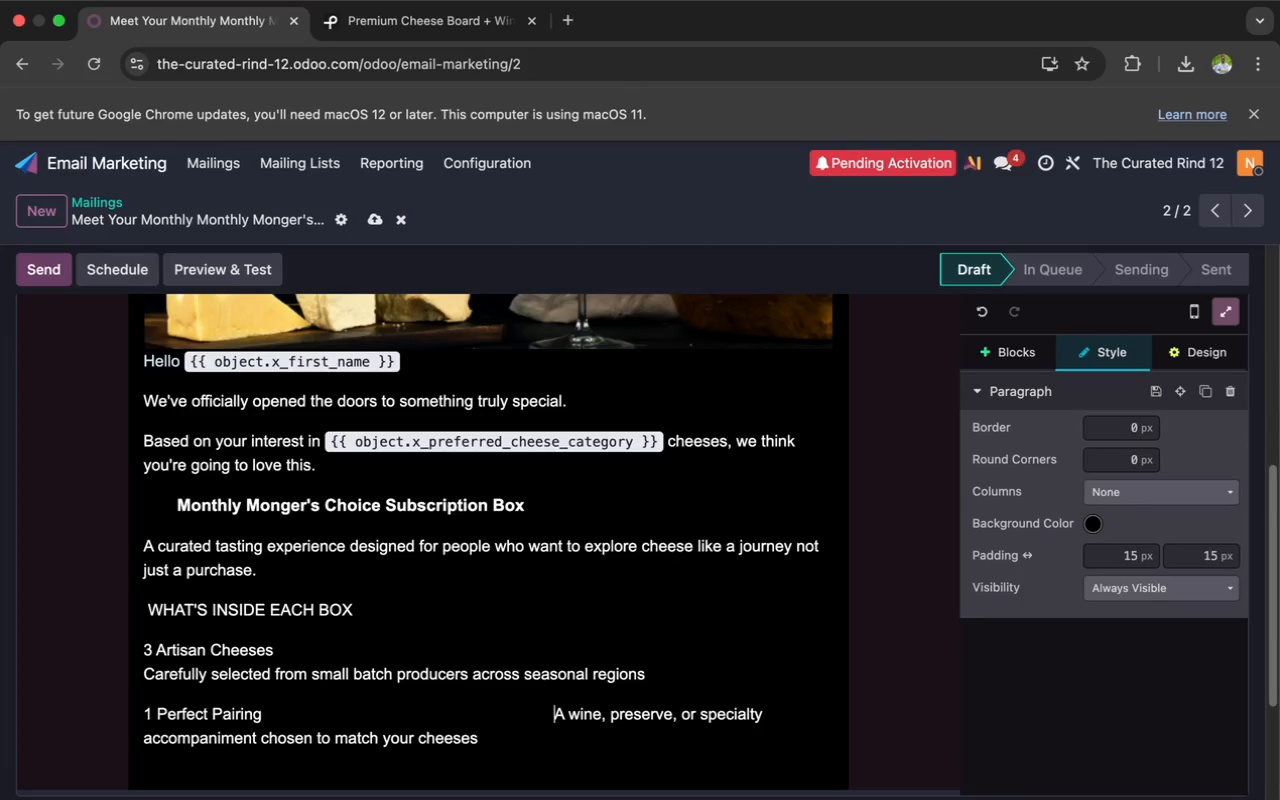 
scroll: coordinate [272, 777], scroll_direction: down, amount: 6.0
 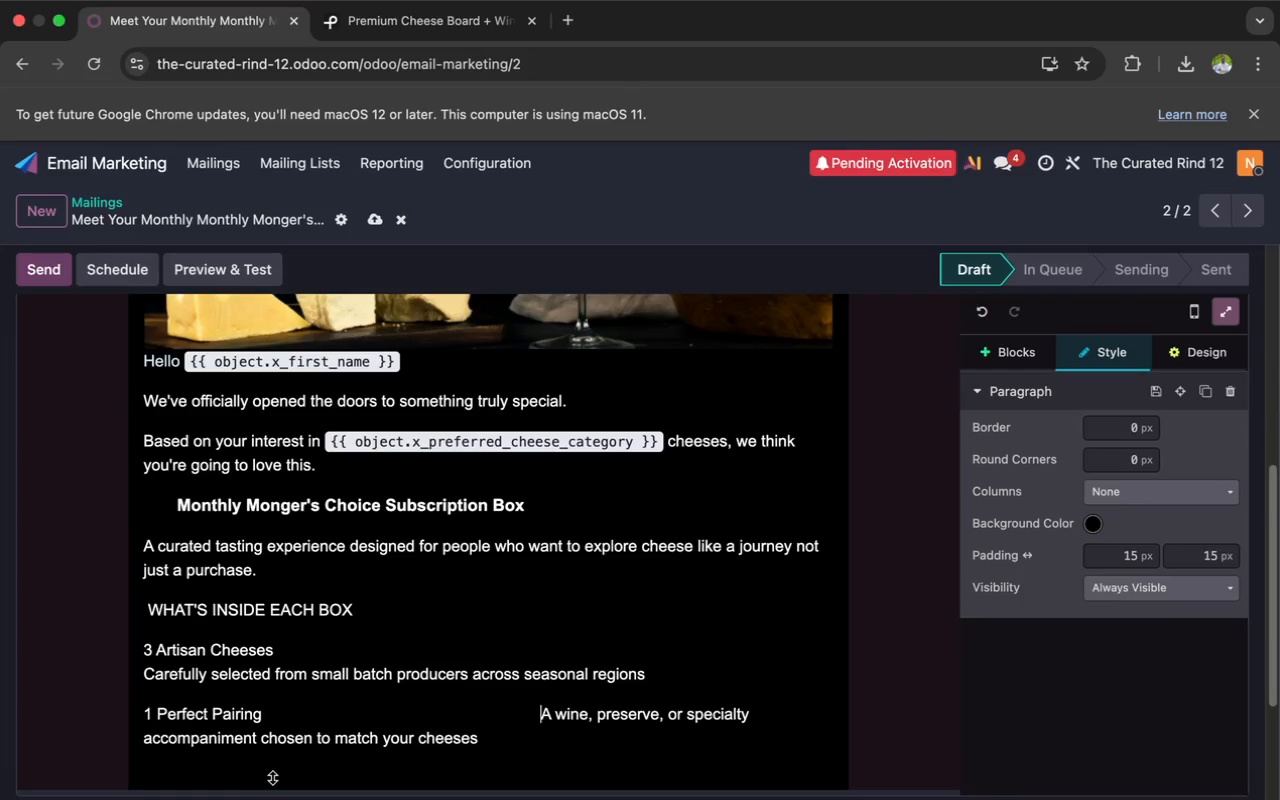 
key(Space)
 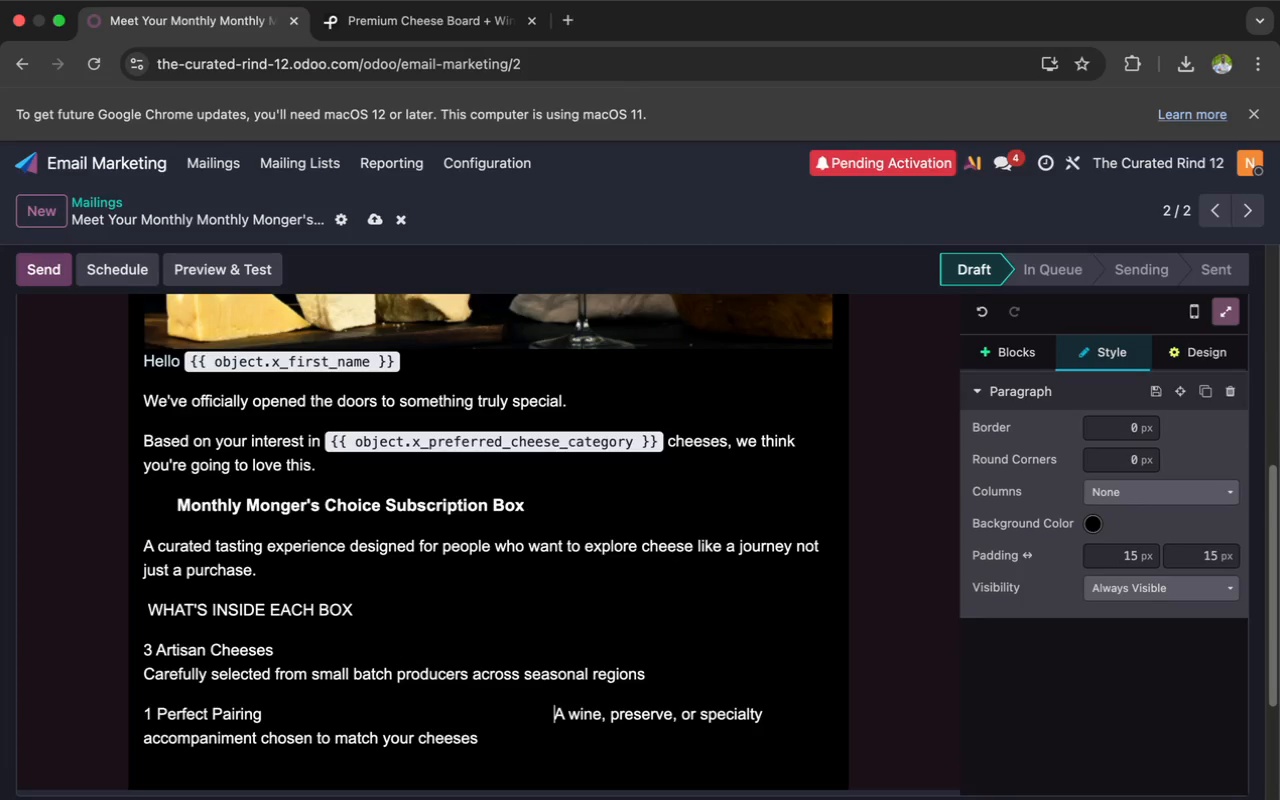 
key(Space)
 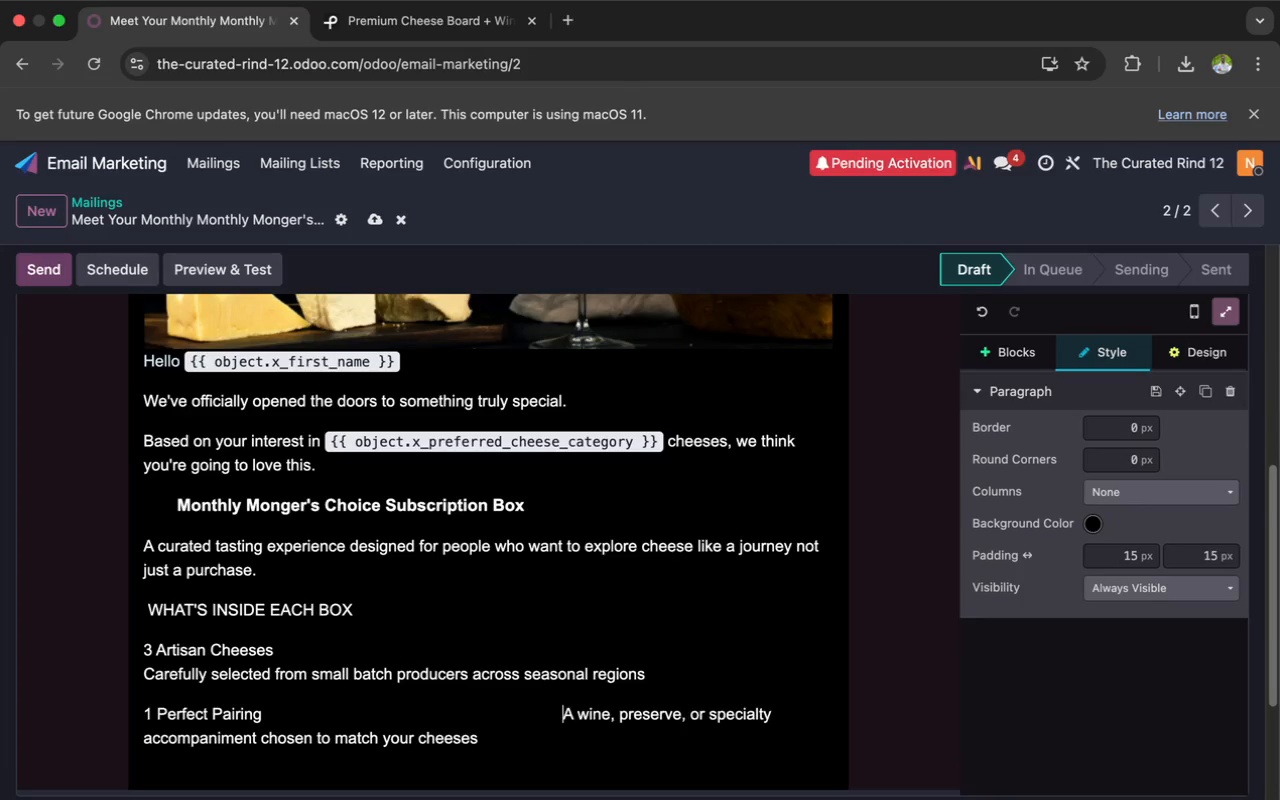 
key(Space)
 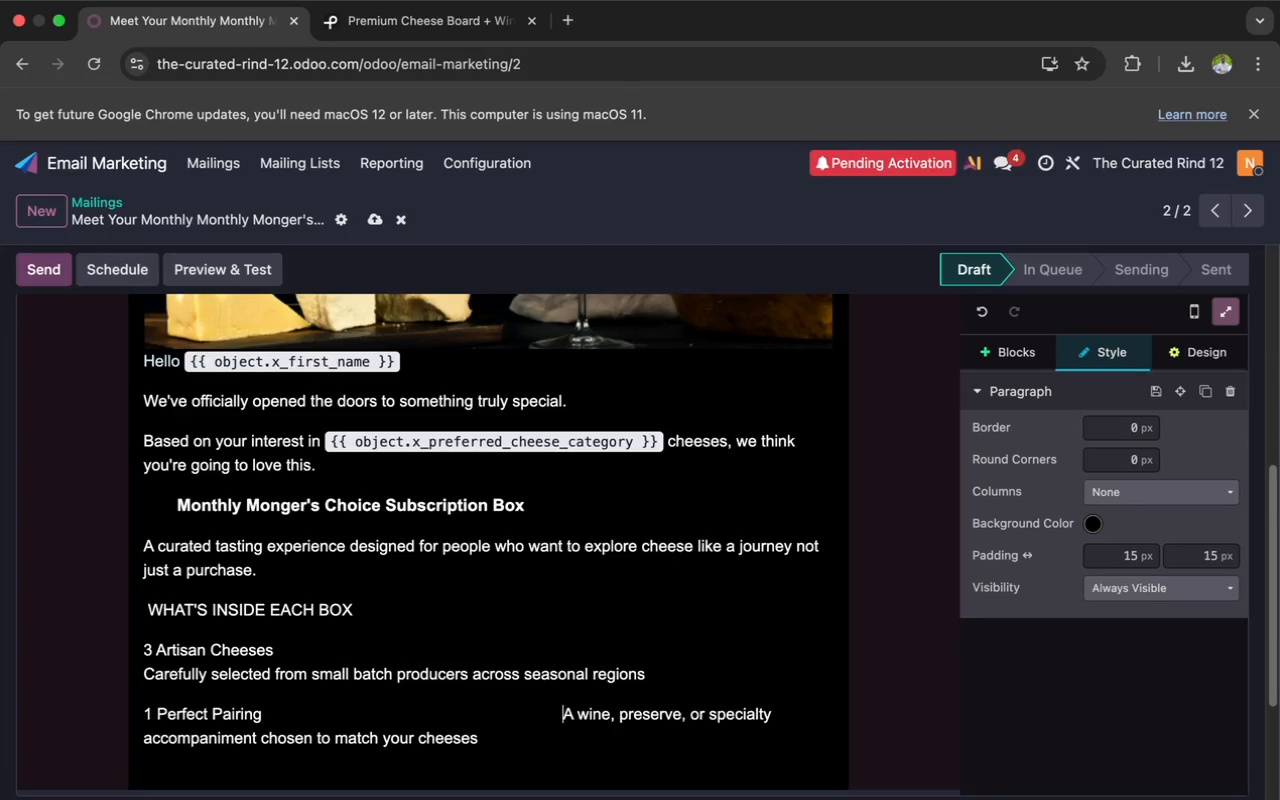 
key(Space)
 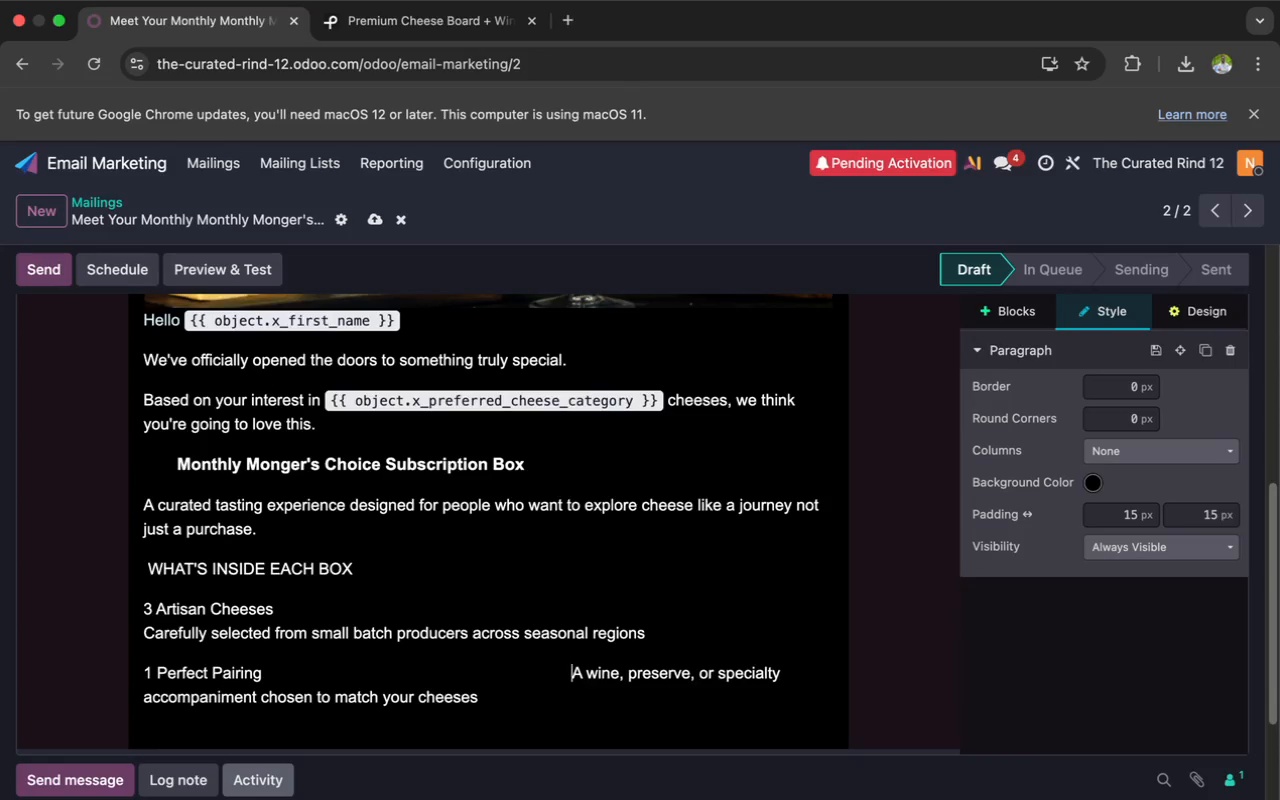 
key(Space)
 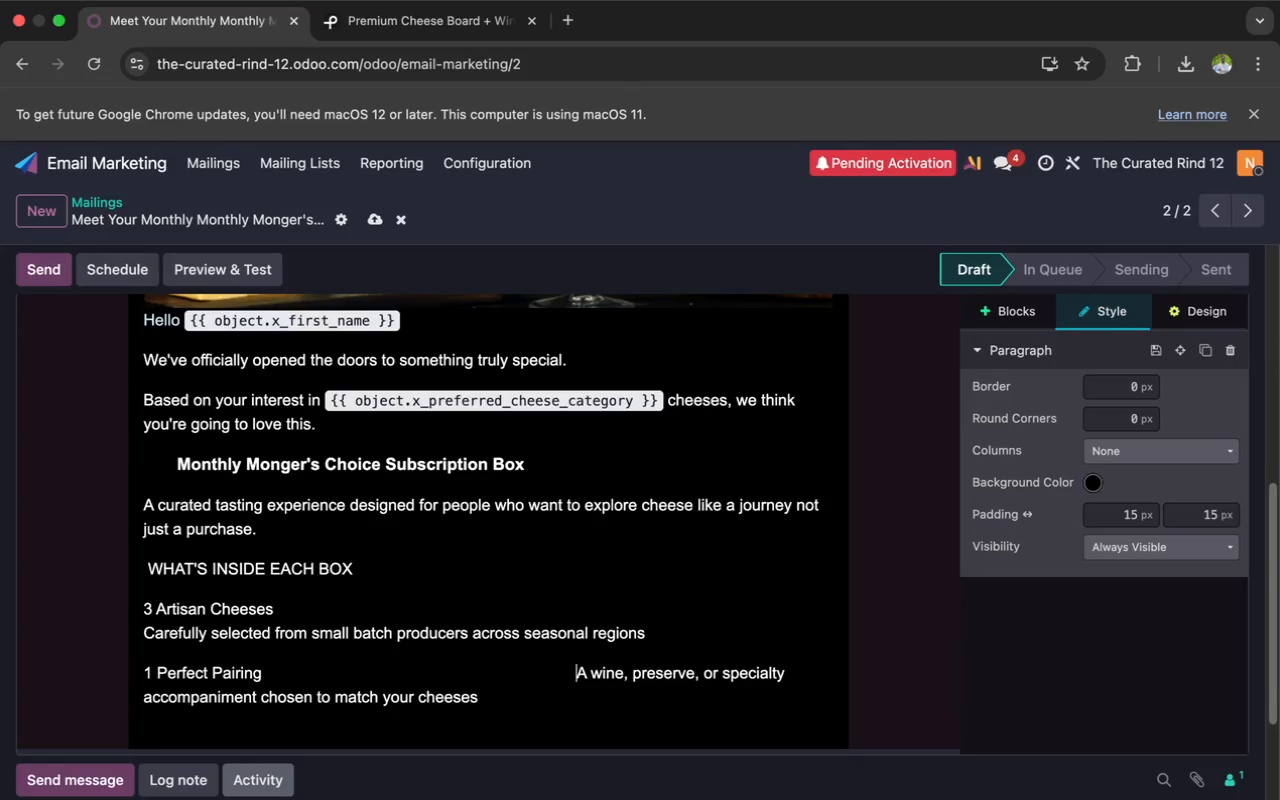 
key(Space)
 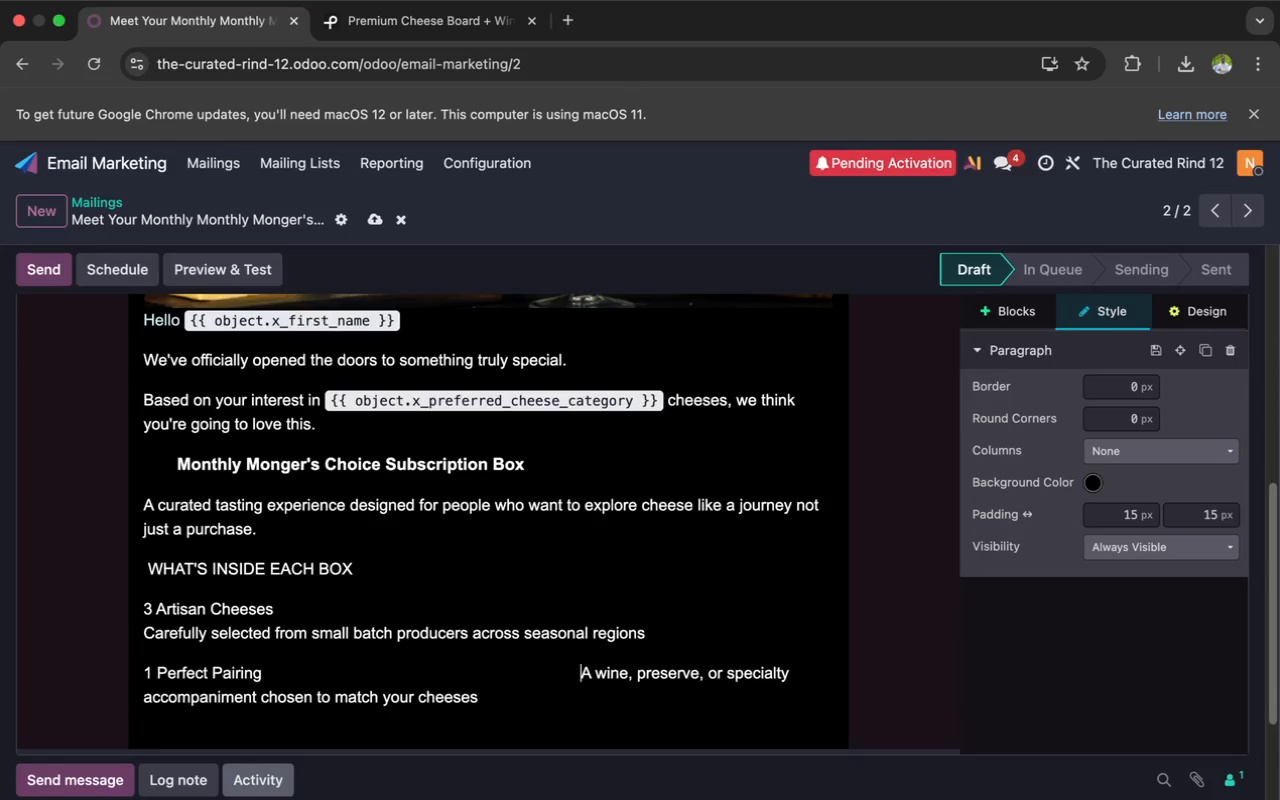 
scroll: coordinate [272, 777], scroll_direction: down, amount: 3.0
 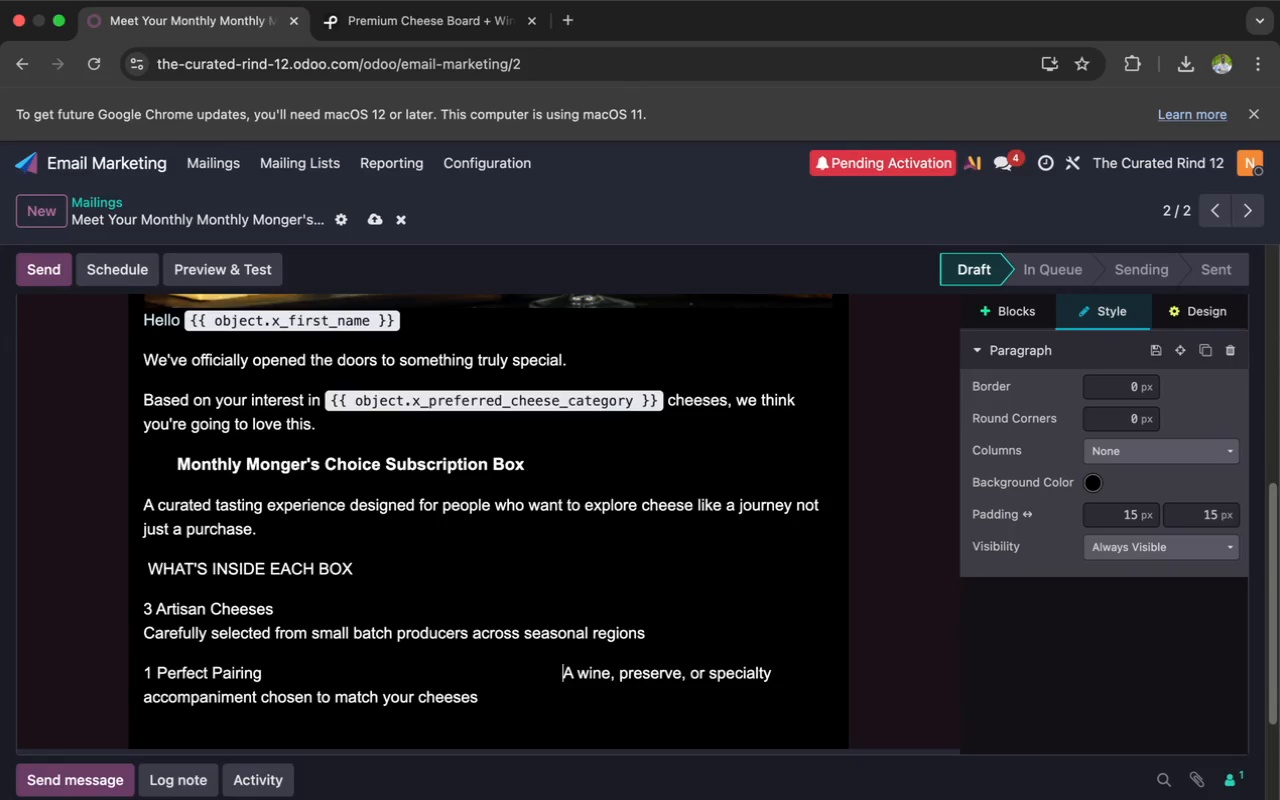 
key(Space)
 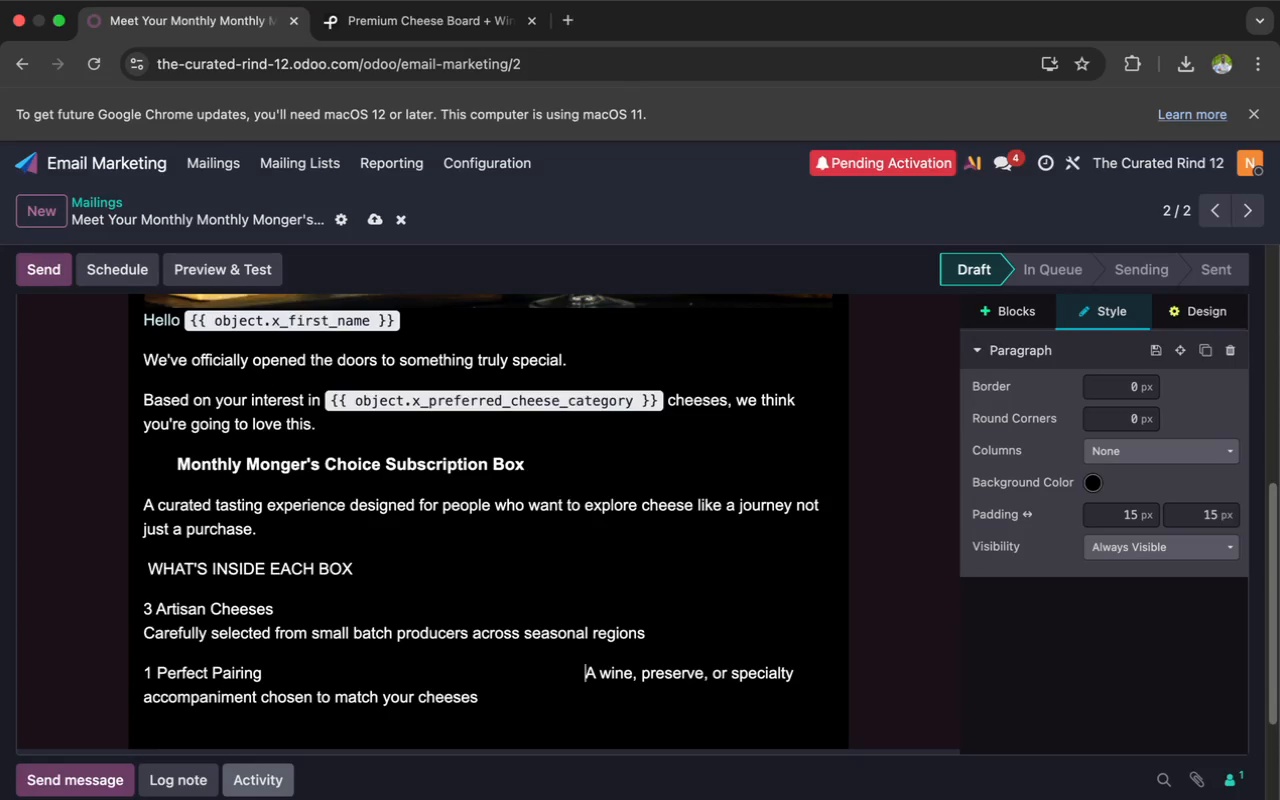 
key(Space)
 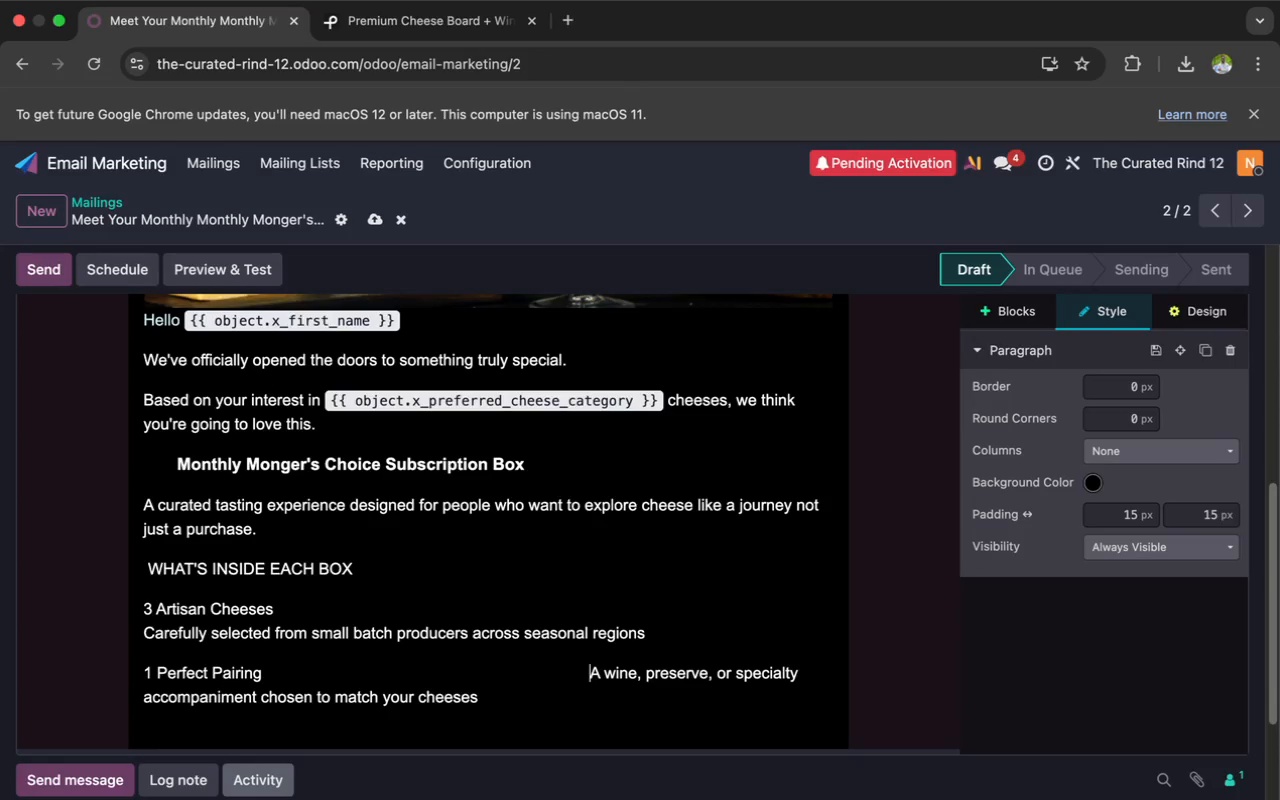 
key(Space)
 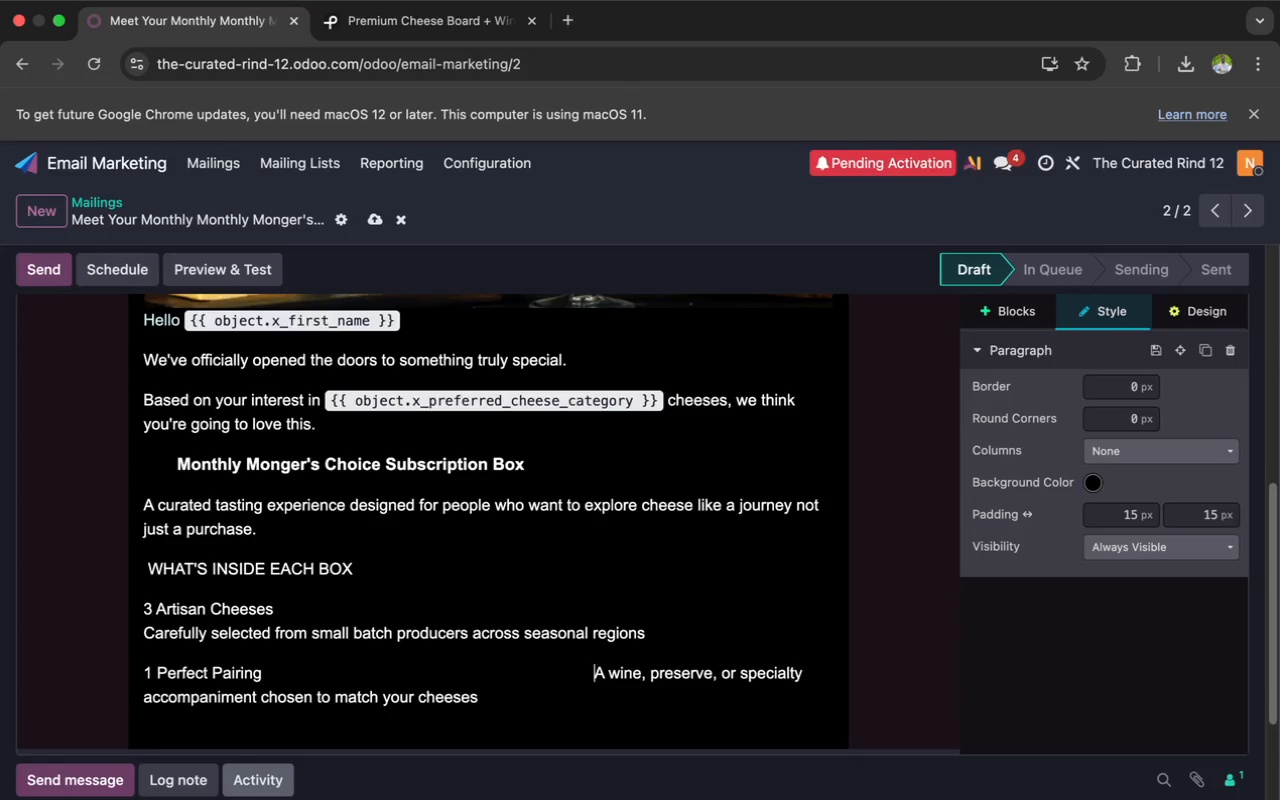 
key(Space)
 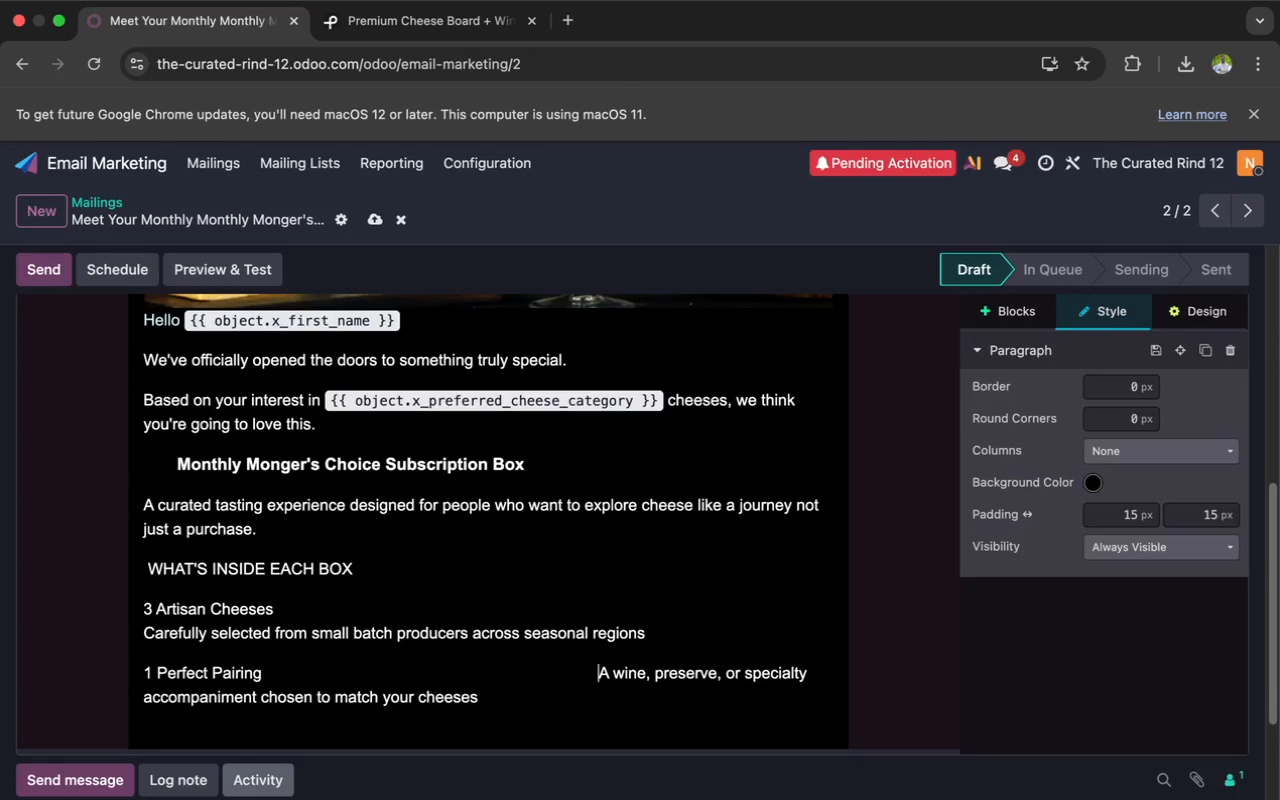 
key(Space)
 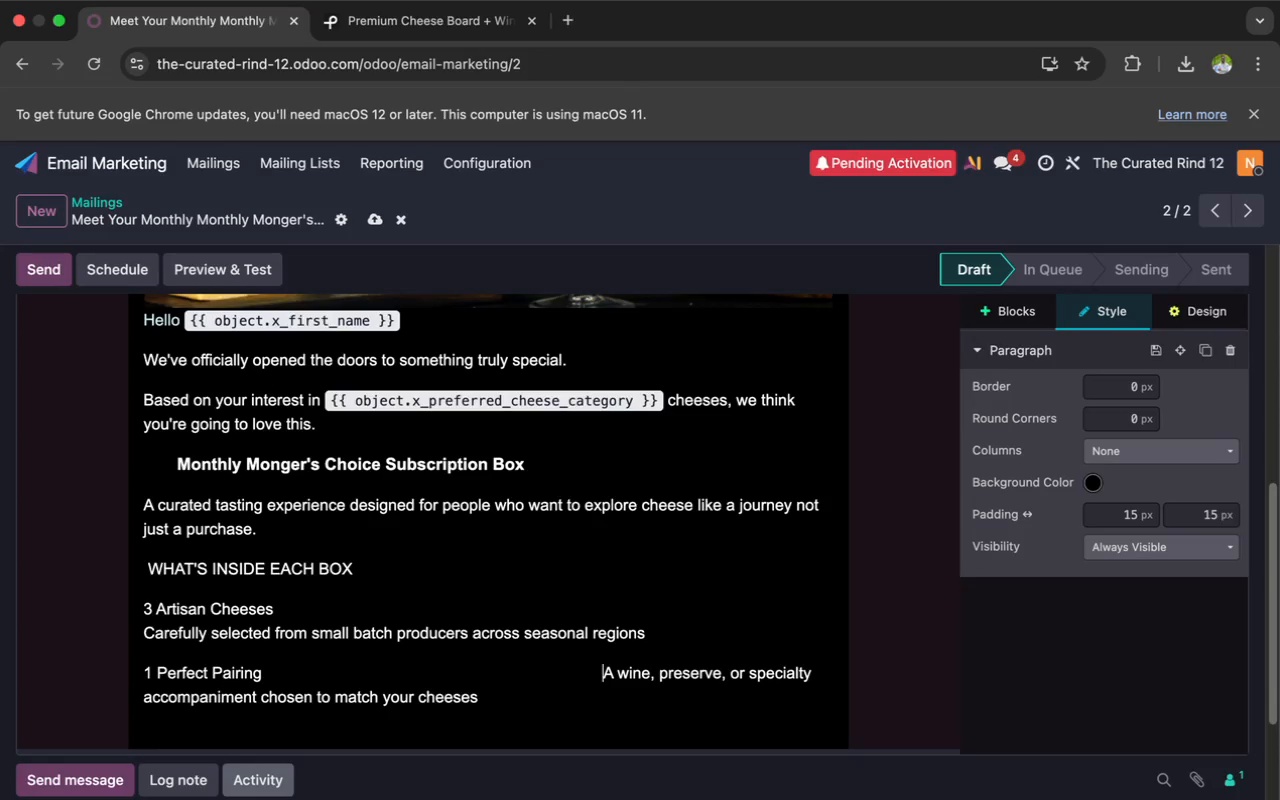 
key(Space)
 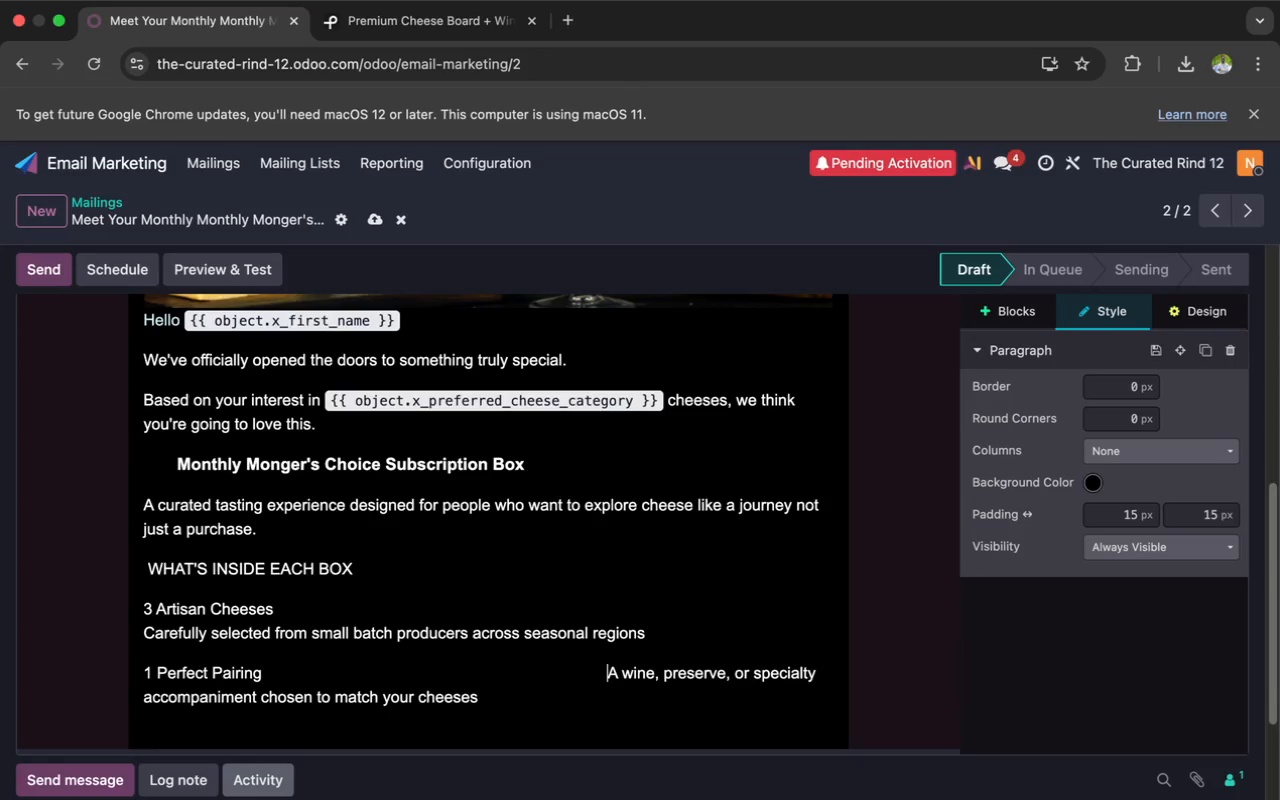 
key(Space)
 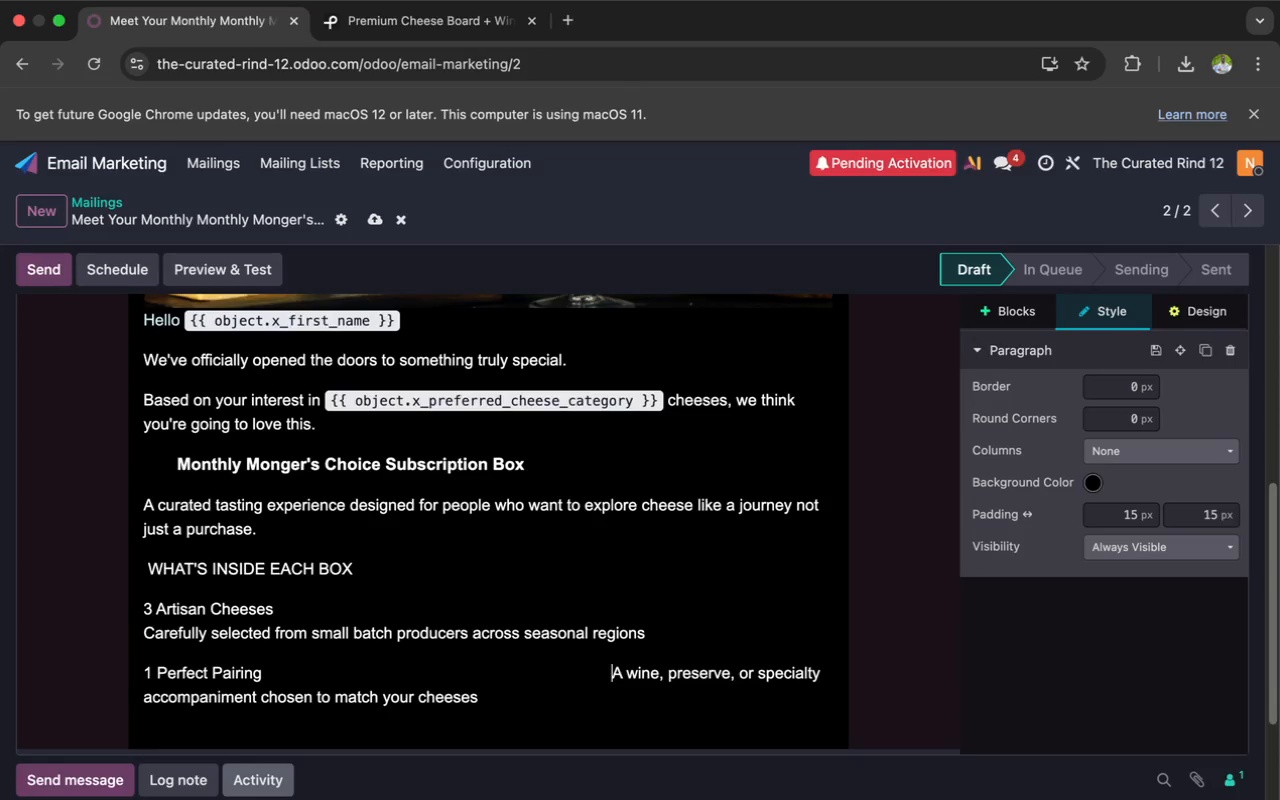 
key(Space)
 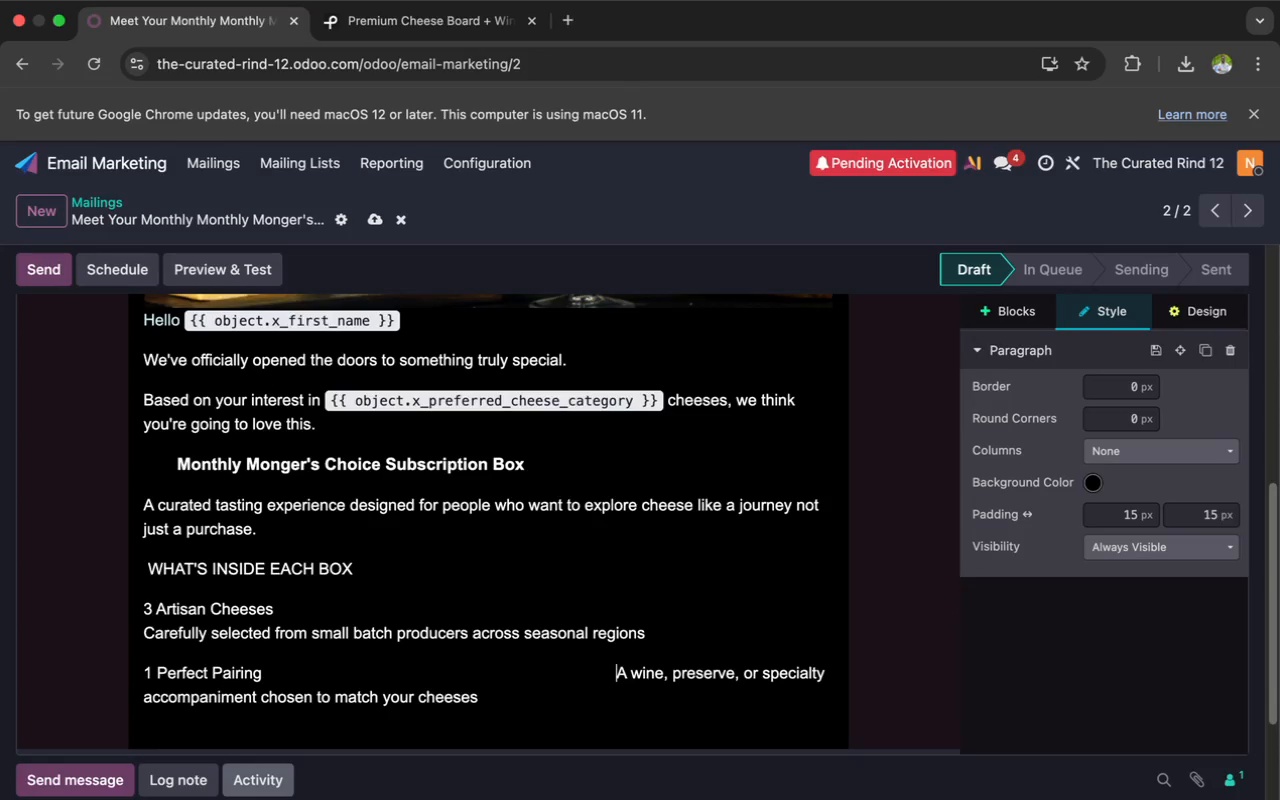 
key(Space)
 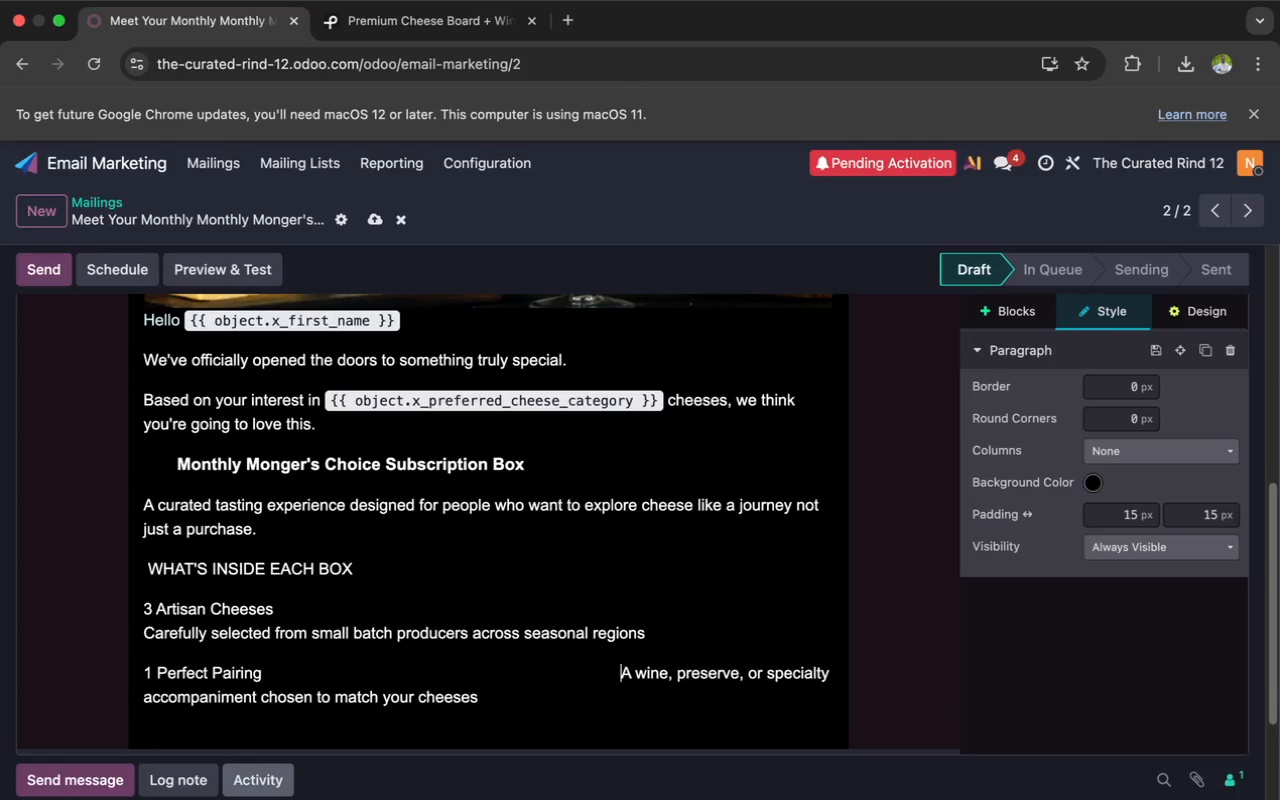 
key(Space)
 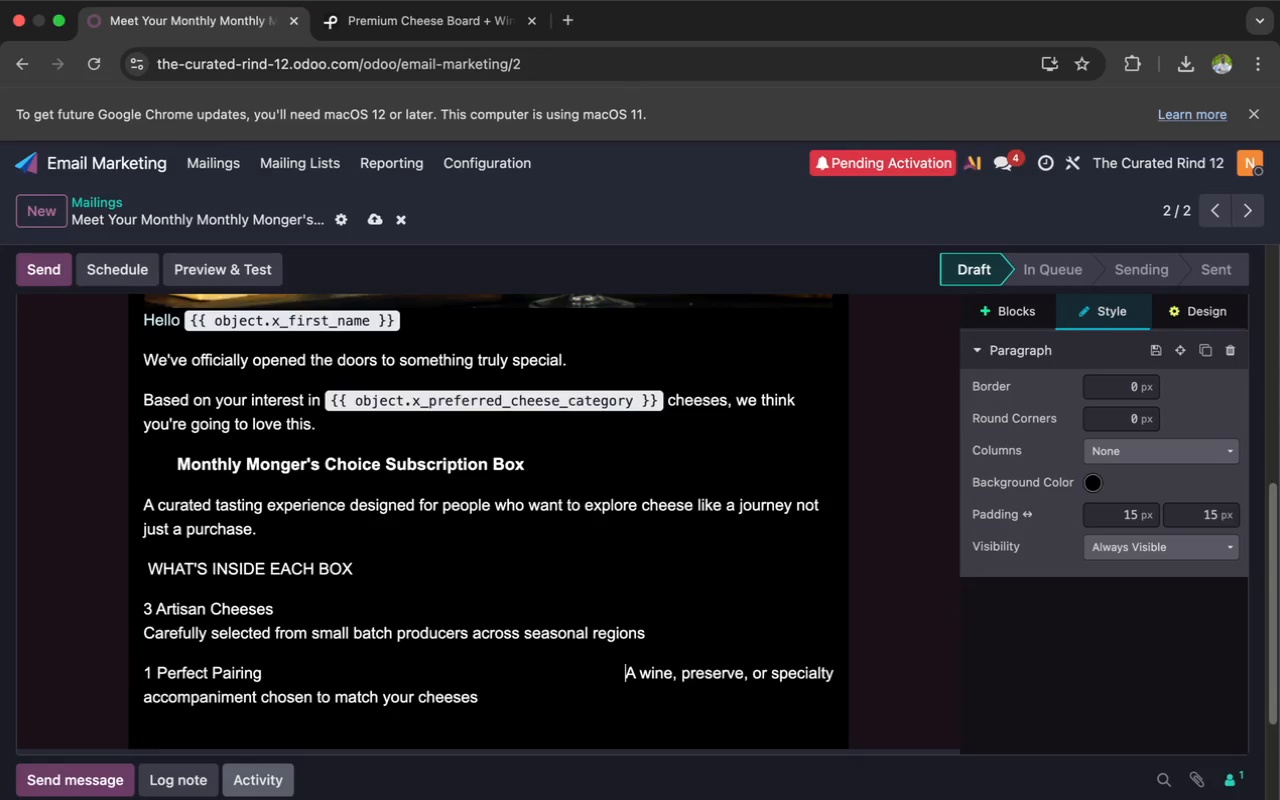 
key(Space)
 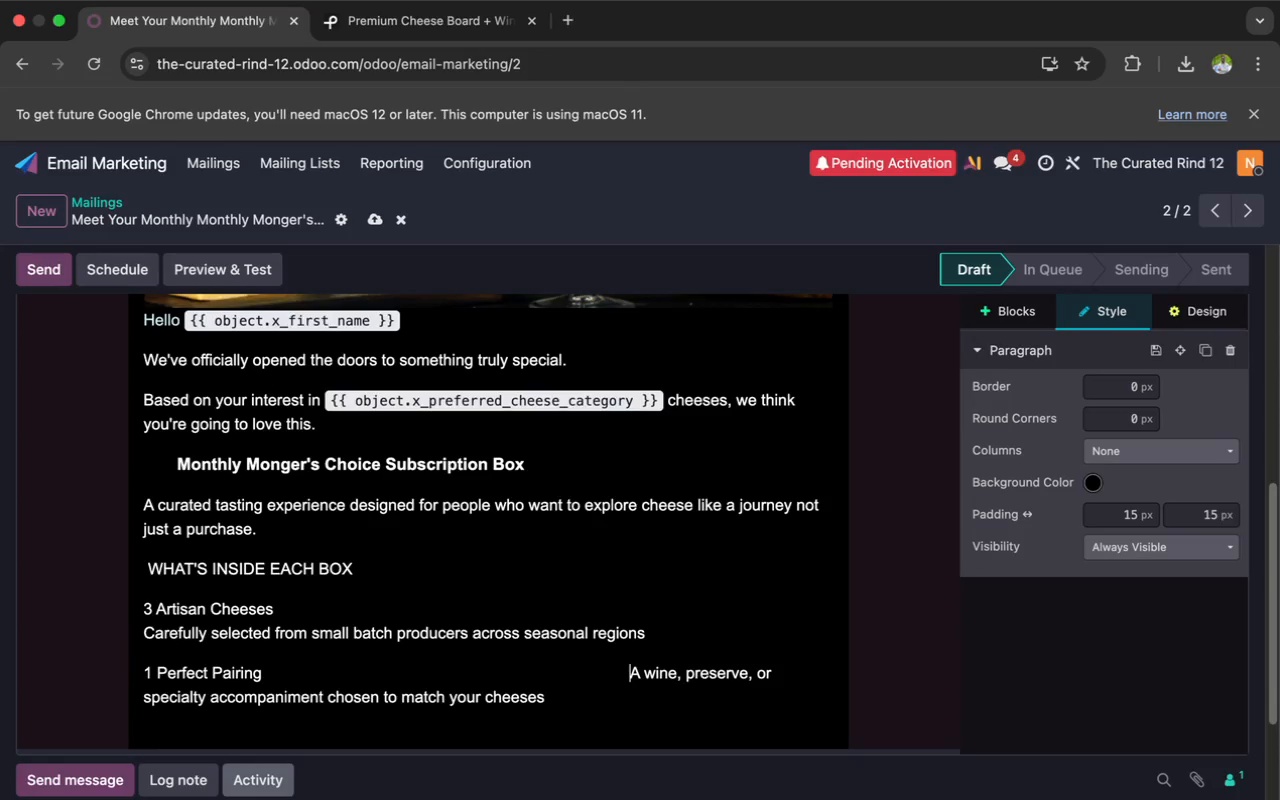 
key(Space)
 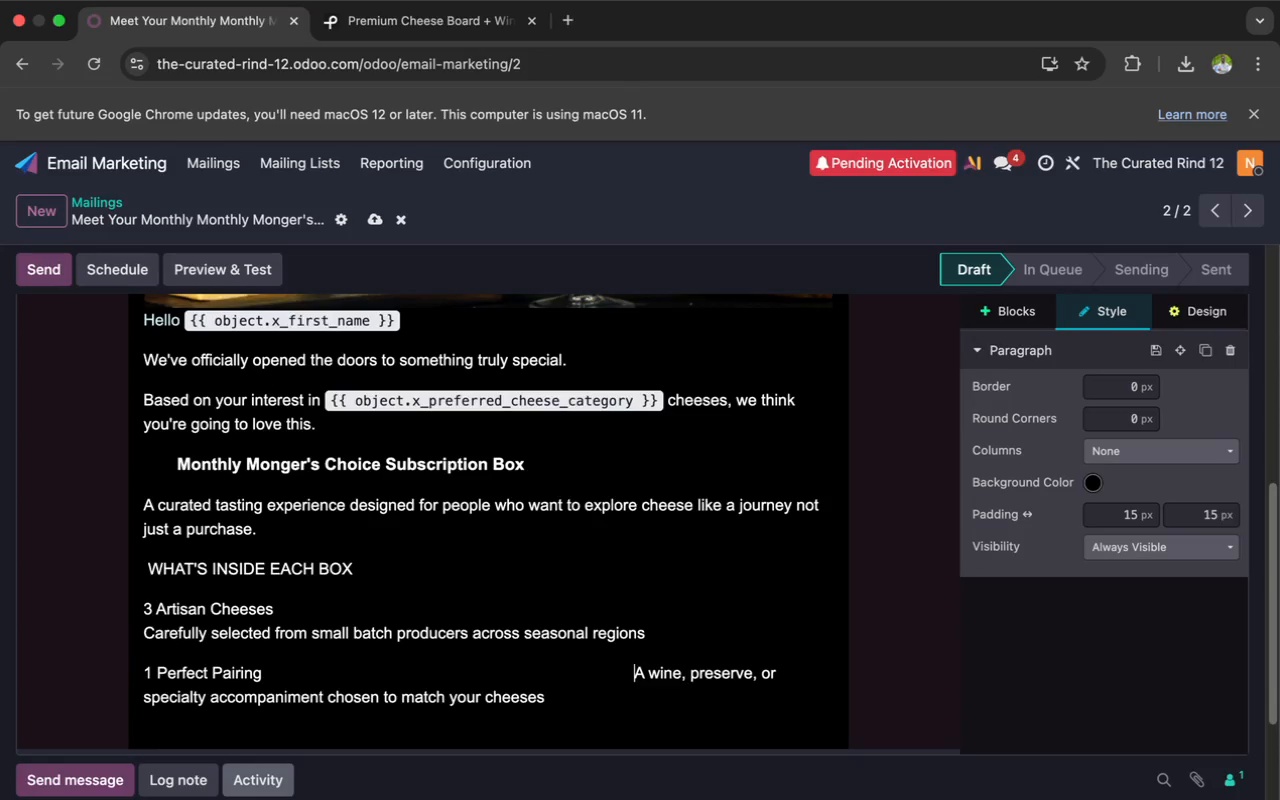 
key(Space)
 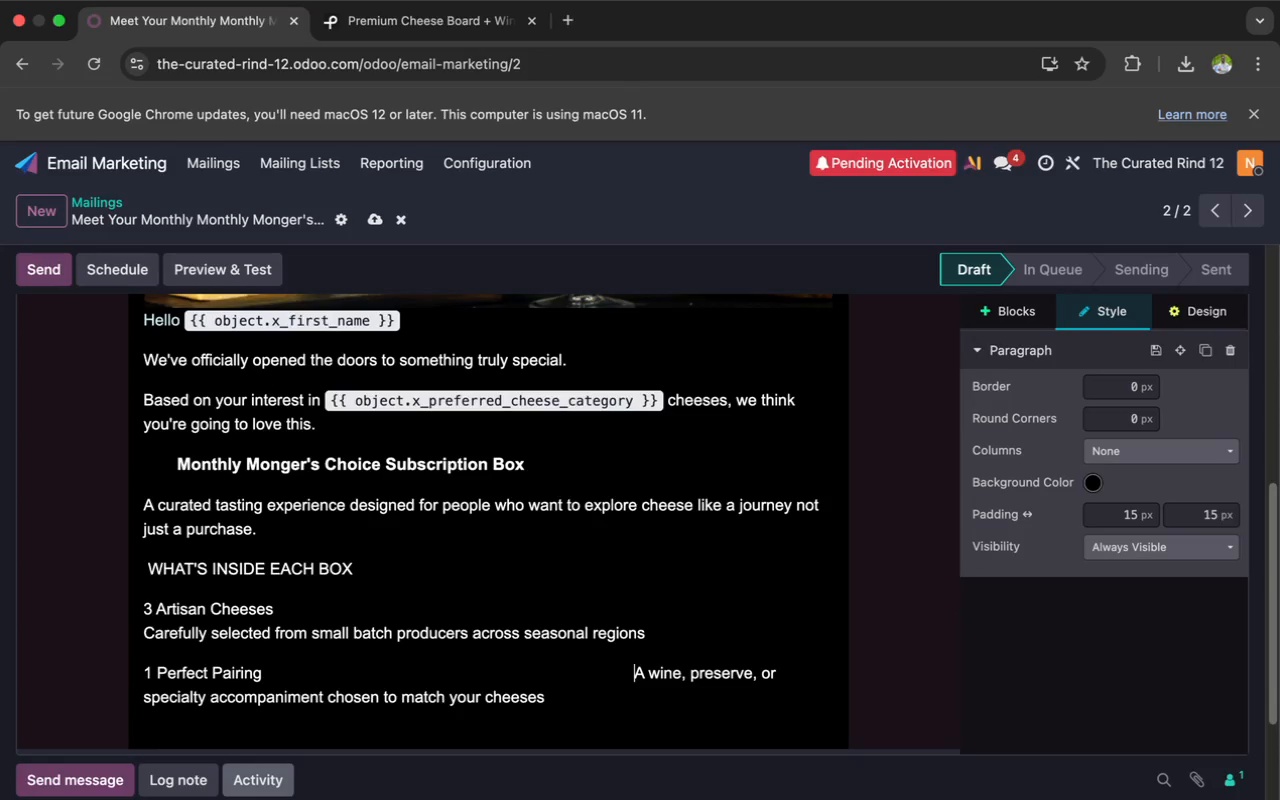 
key(Space)
 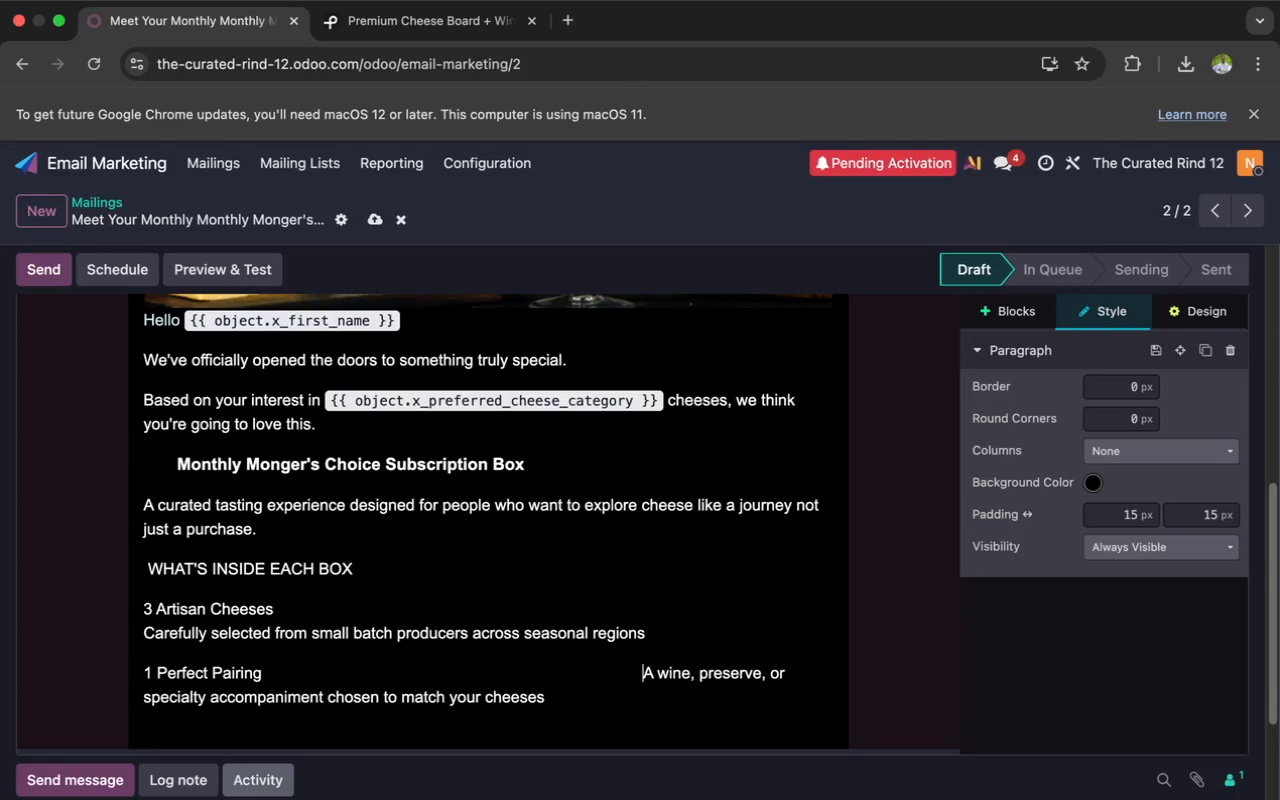 
key(Space)
 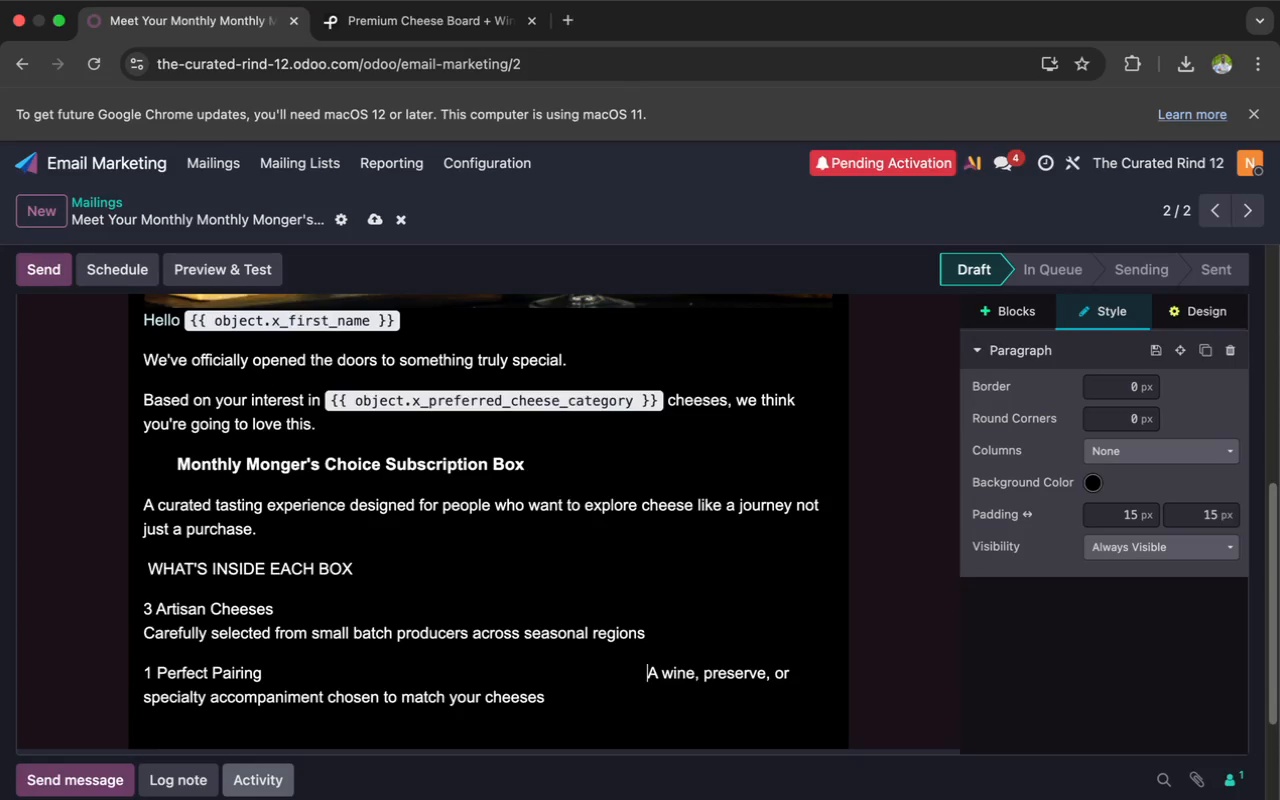 
key(Space)
 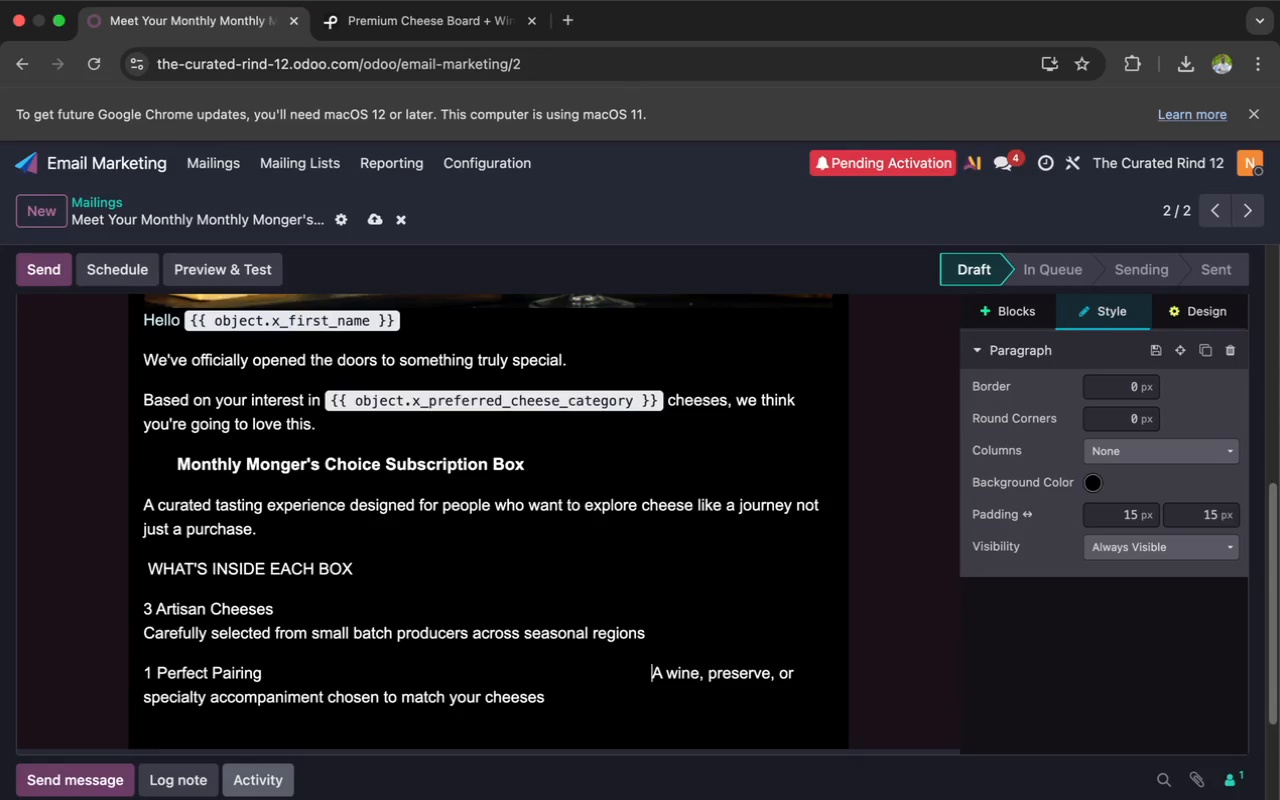 
key(Space)
 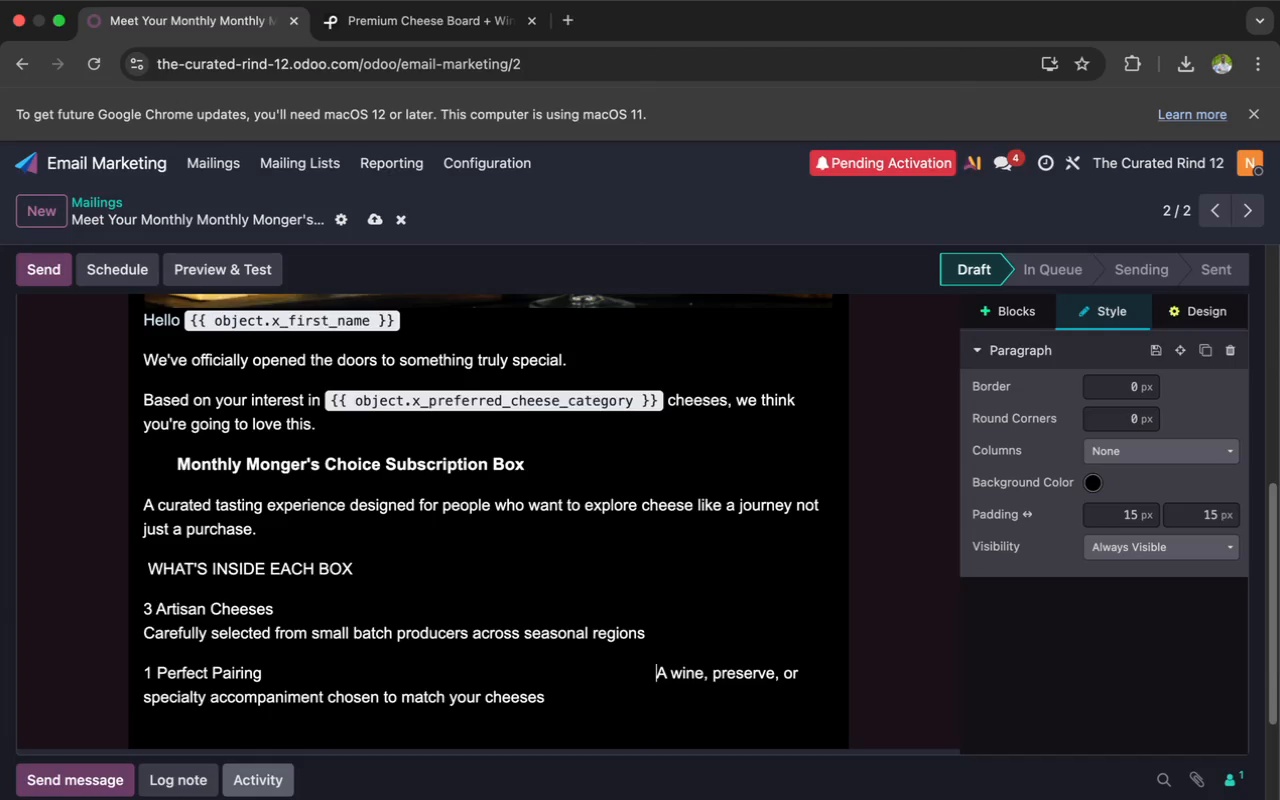 
key(Space)
 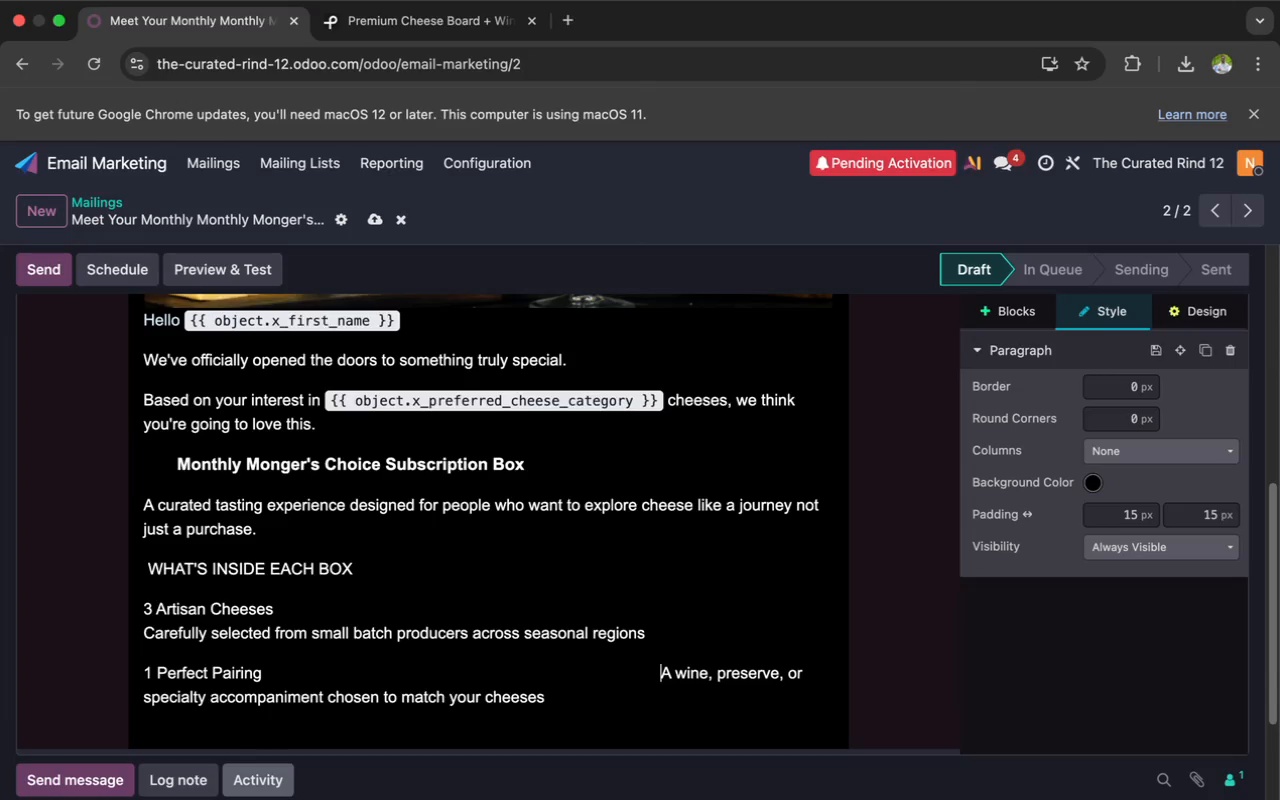 
key(Space)
 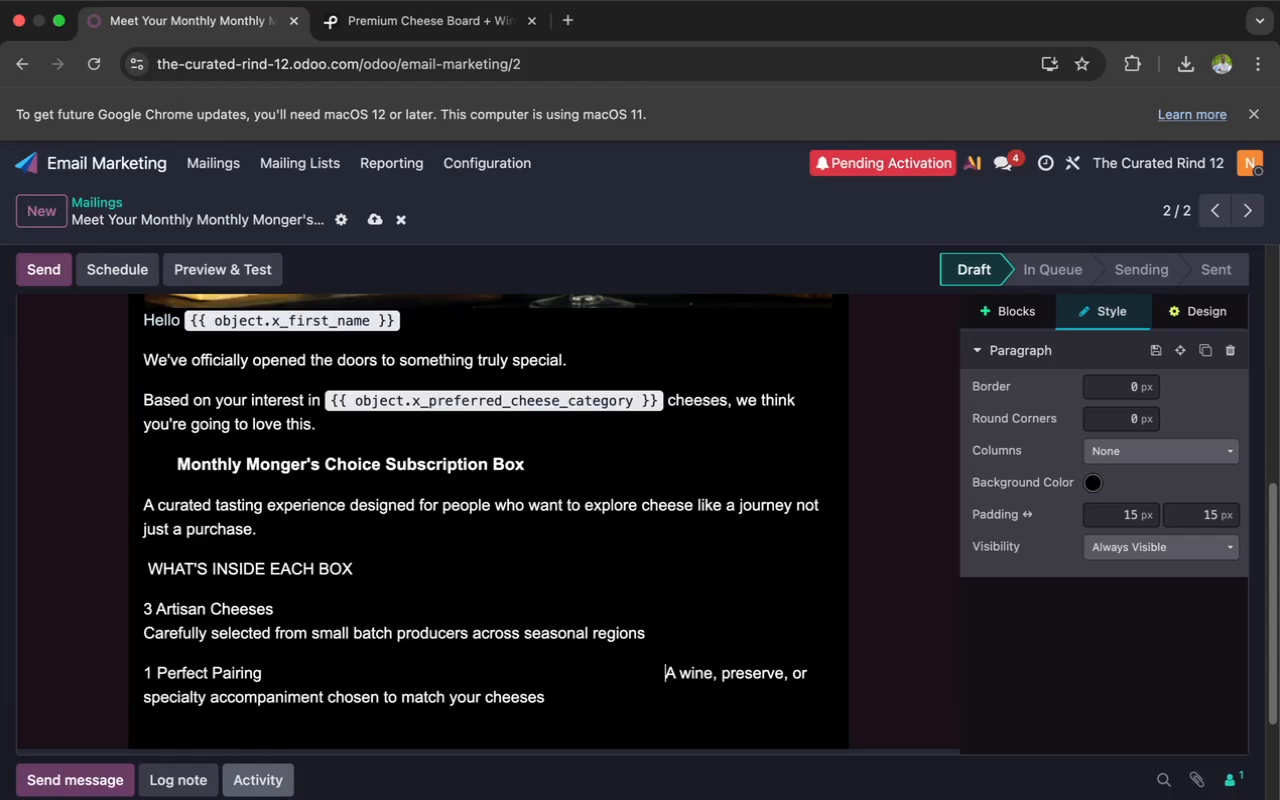 
key(Space)
 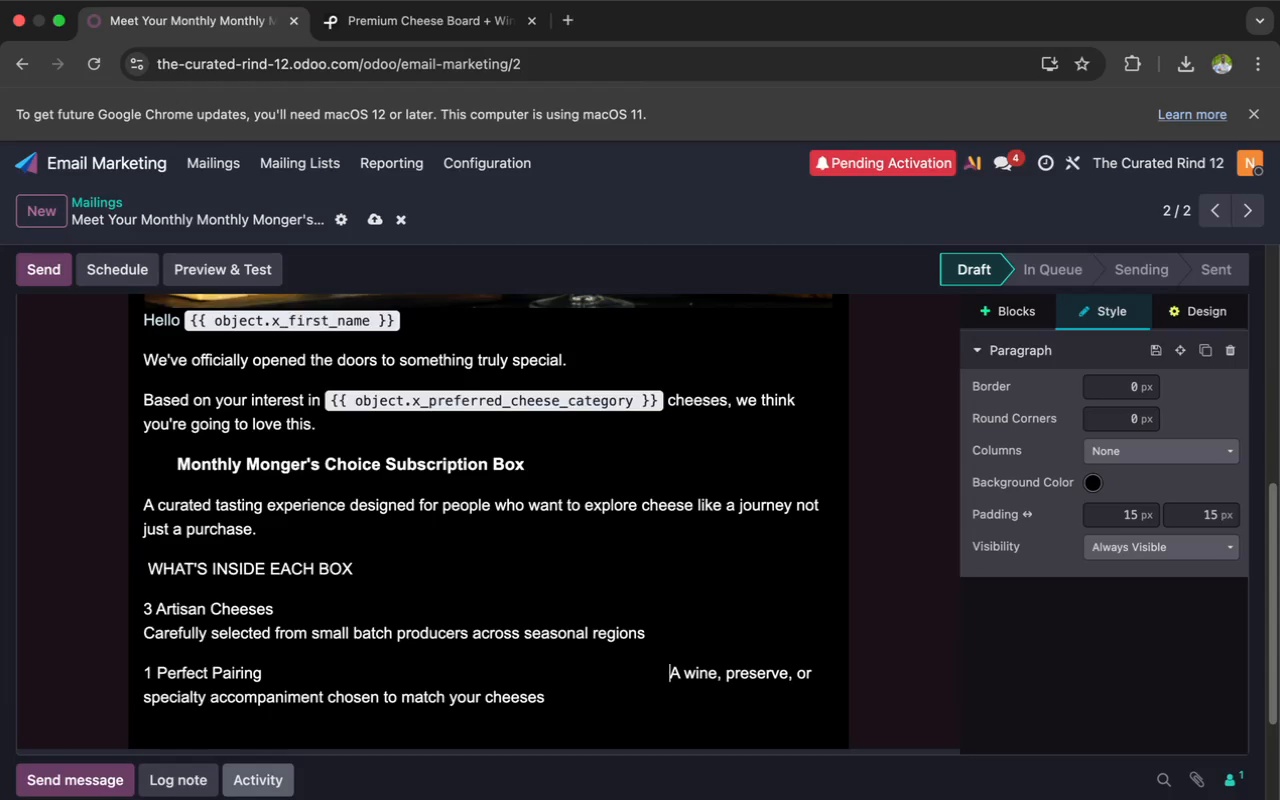 
key(Space)
 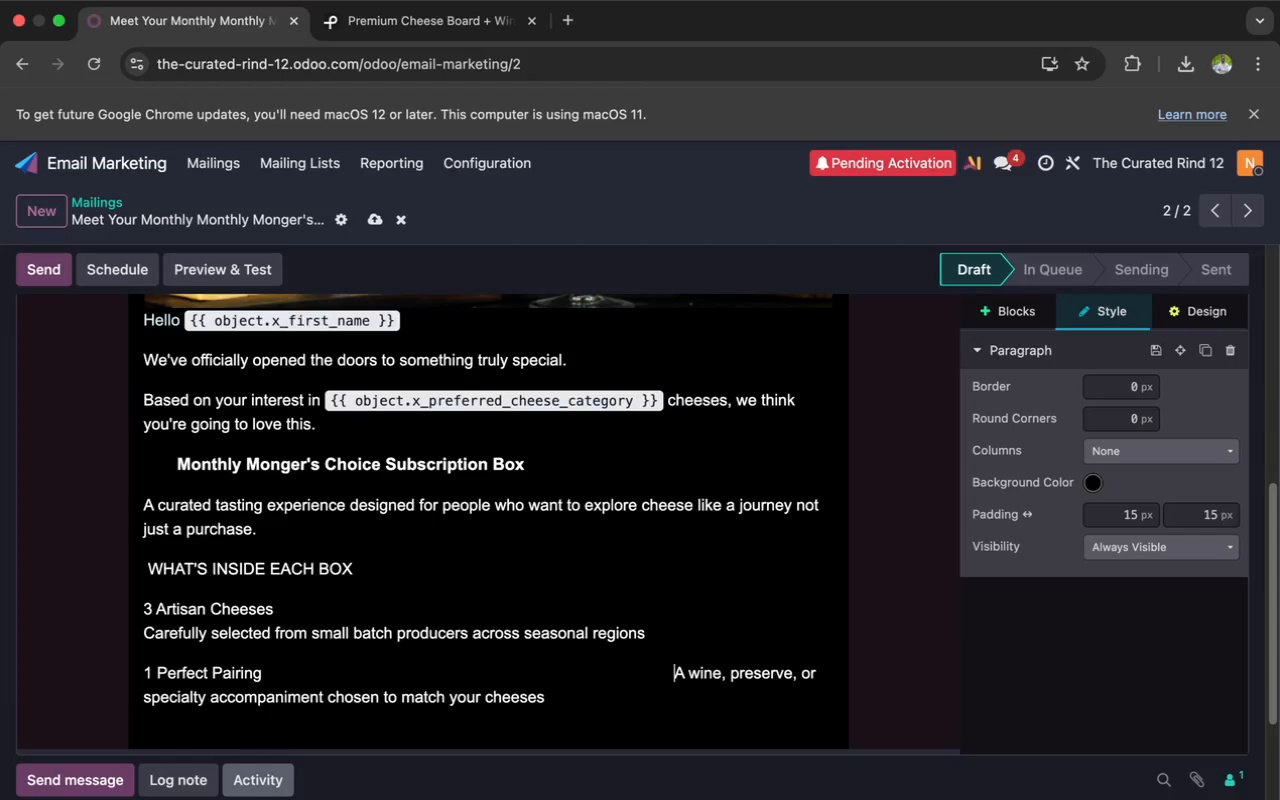 
key(Space)
 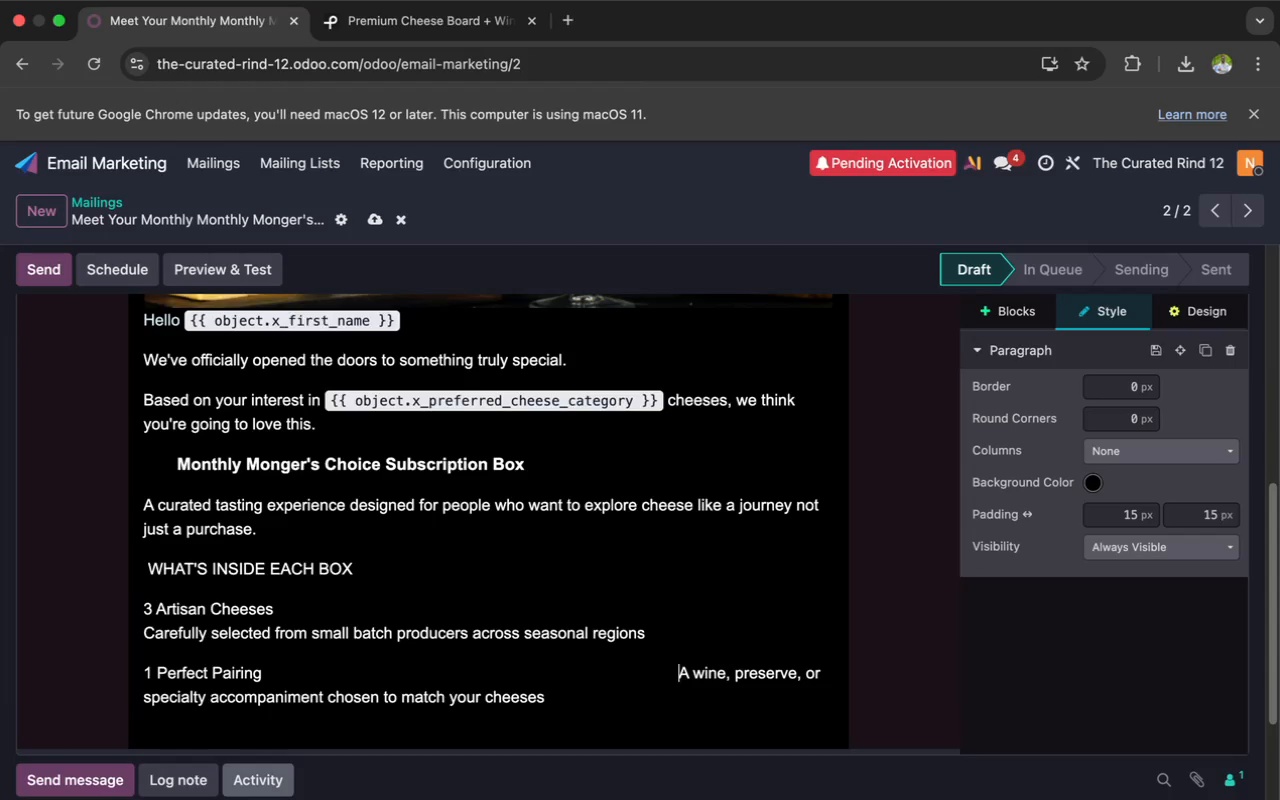 
key(Space)
 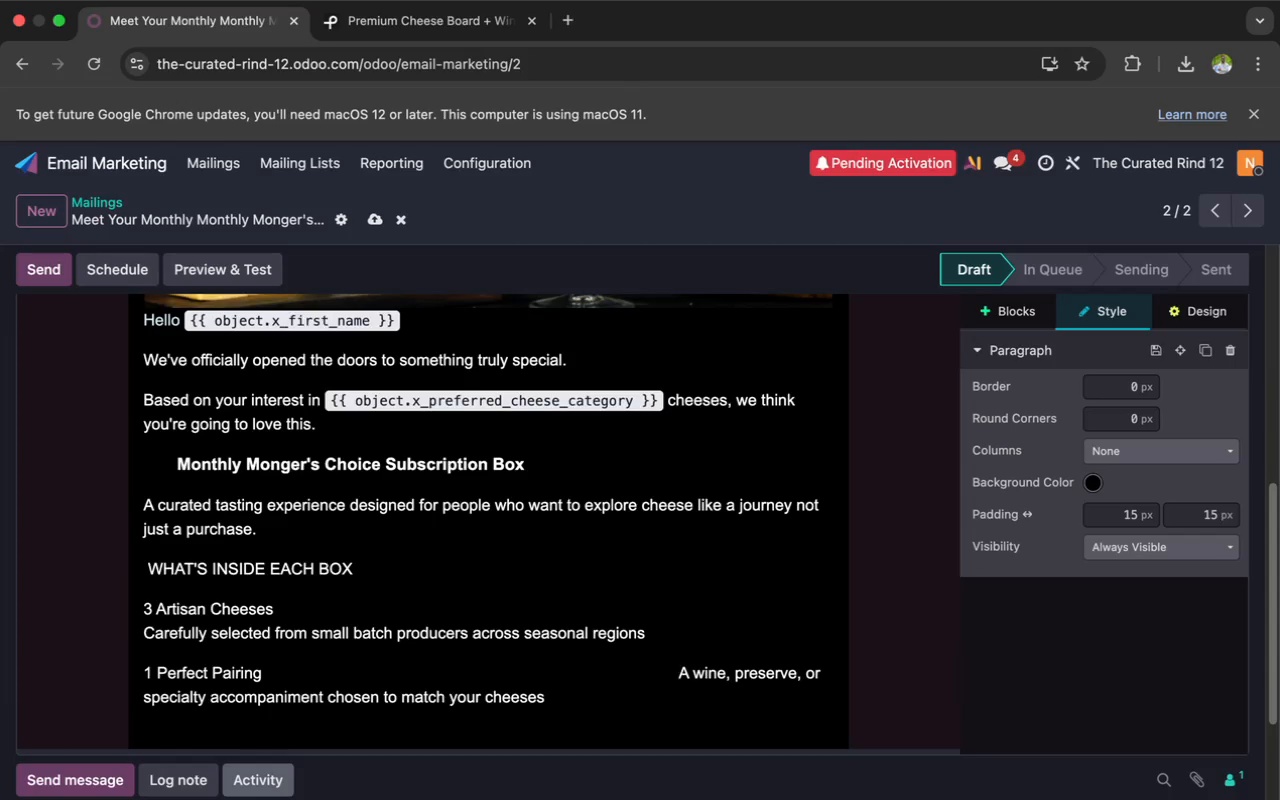 
key(Space)
 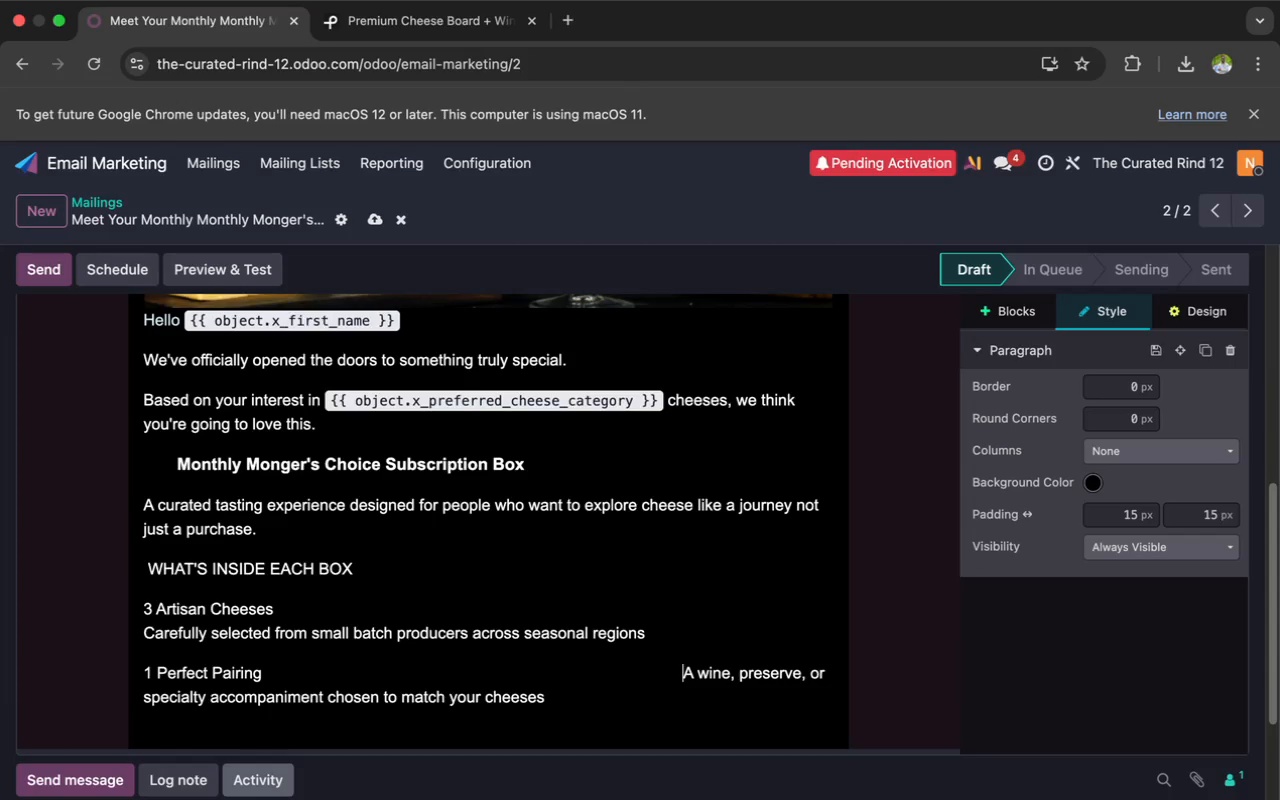 
key(Space)
 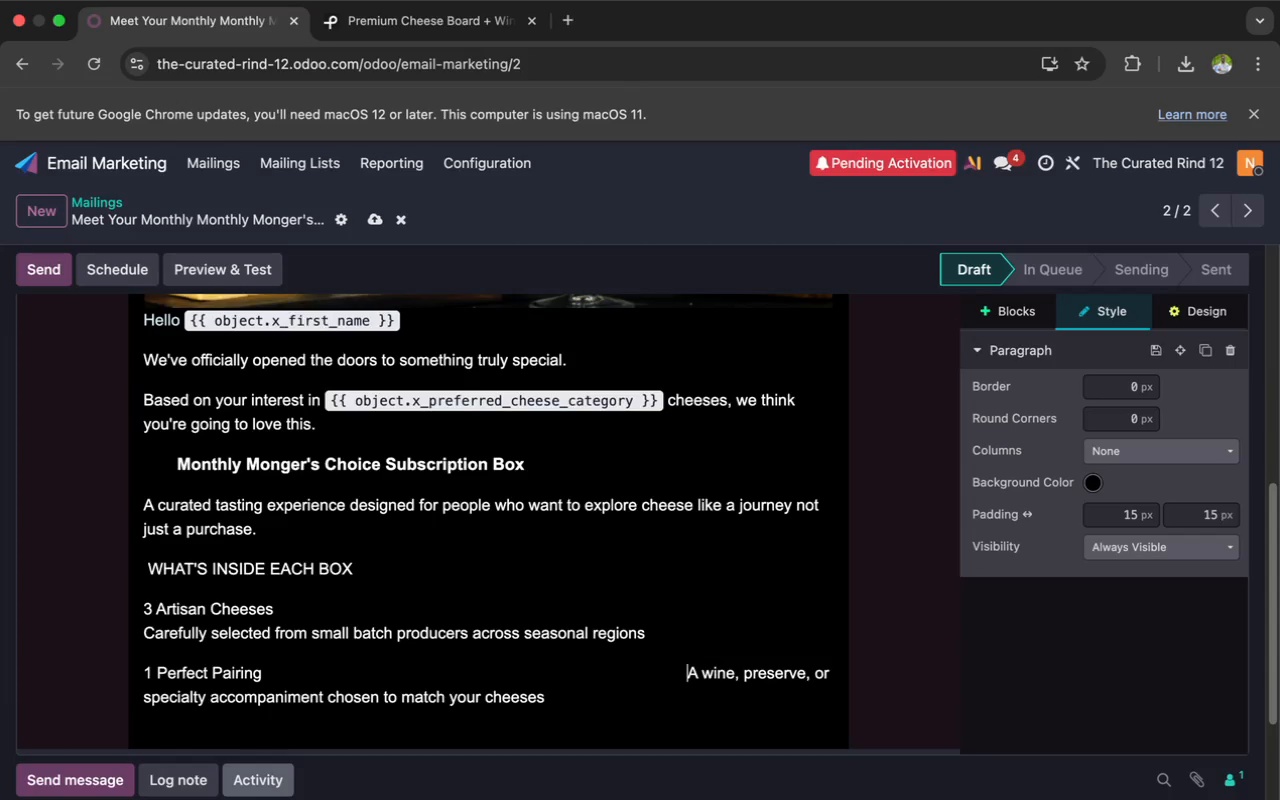 
key(Space)
 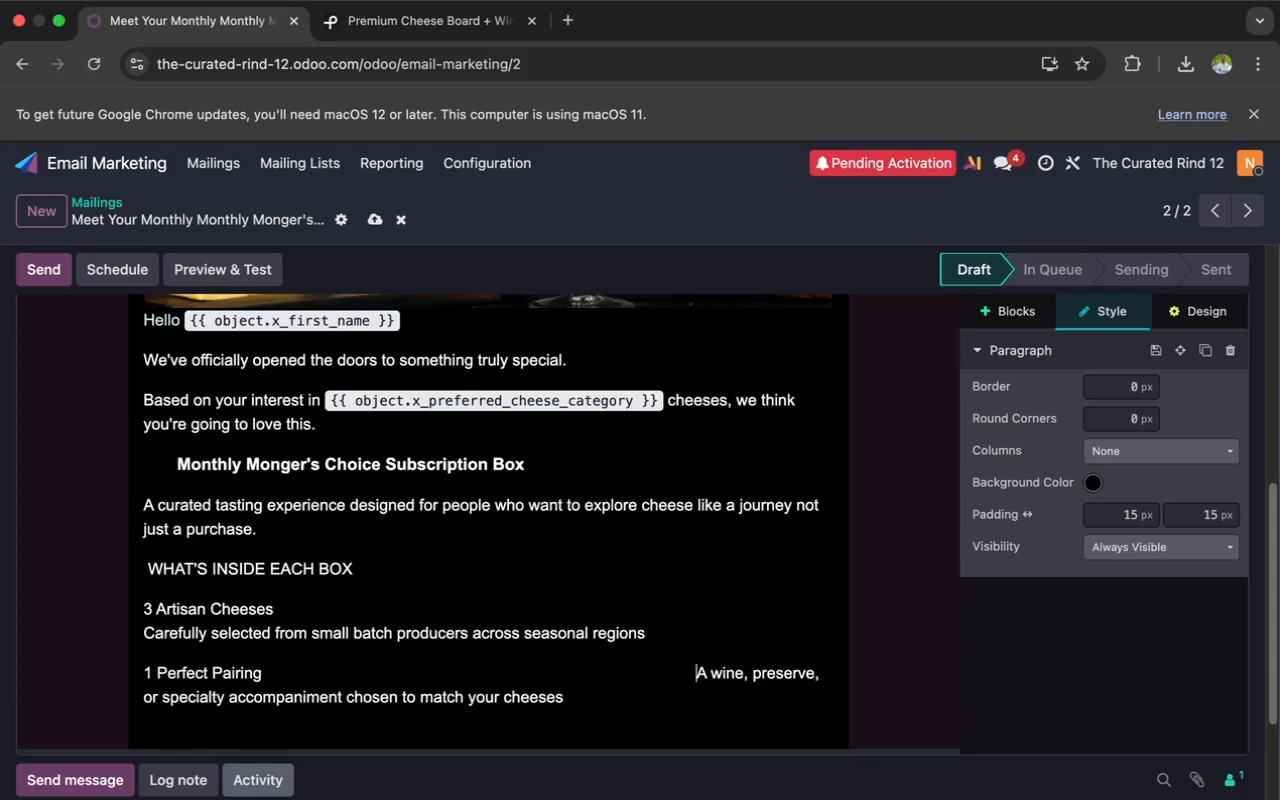 
key(Space)
 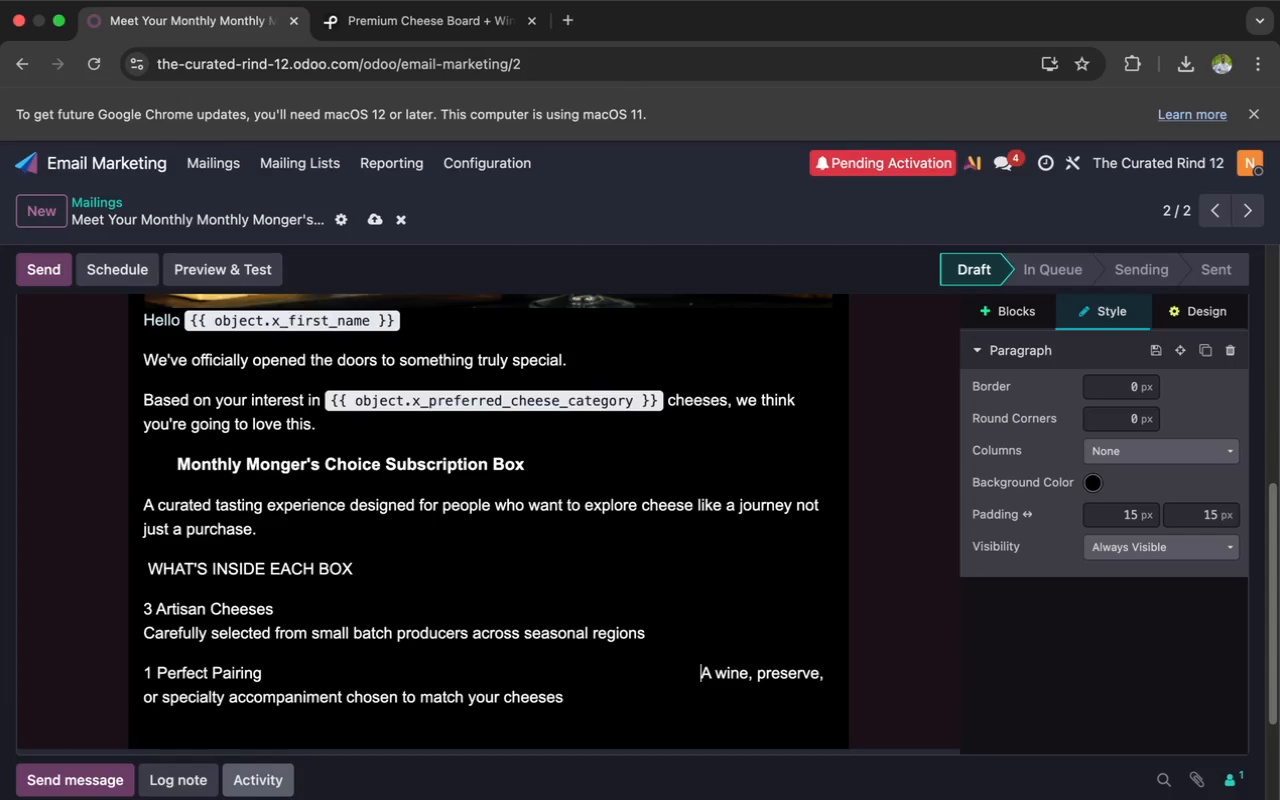 
key(Space)
 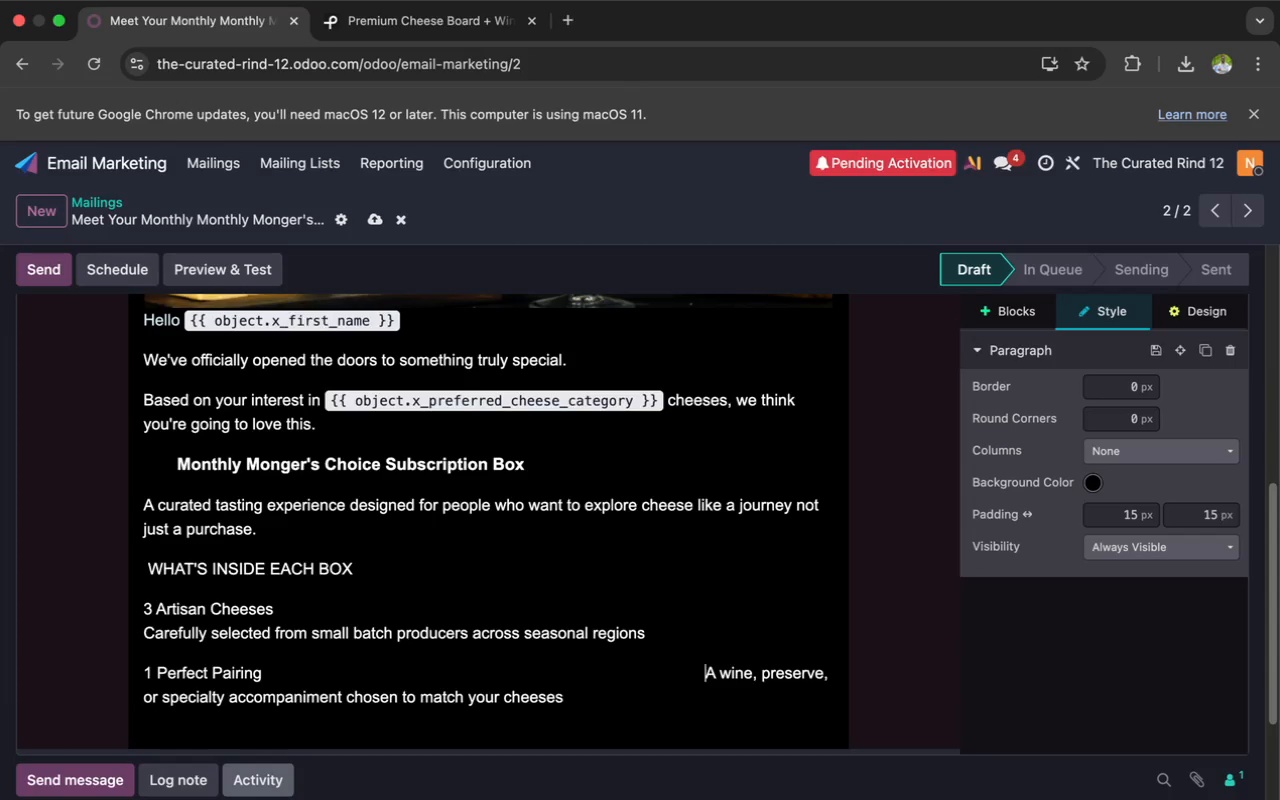 
key(Space)
 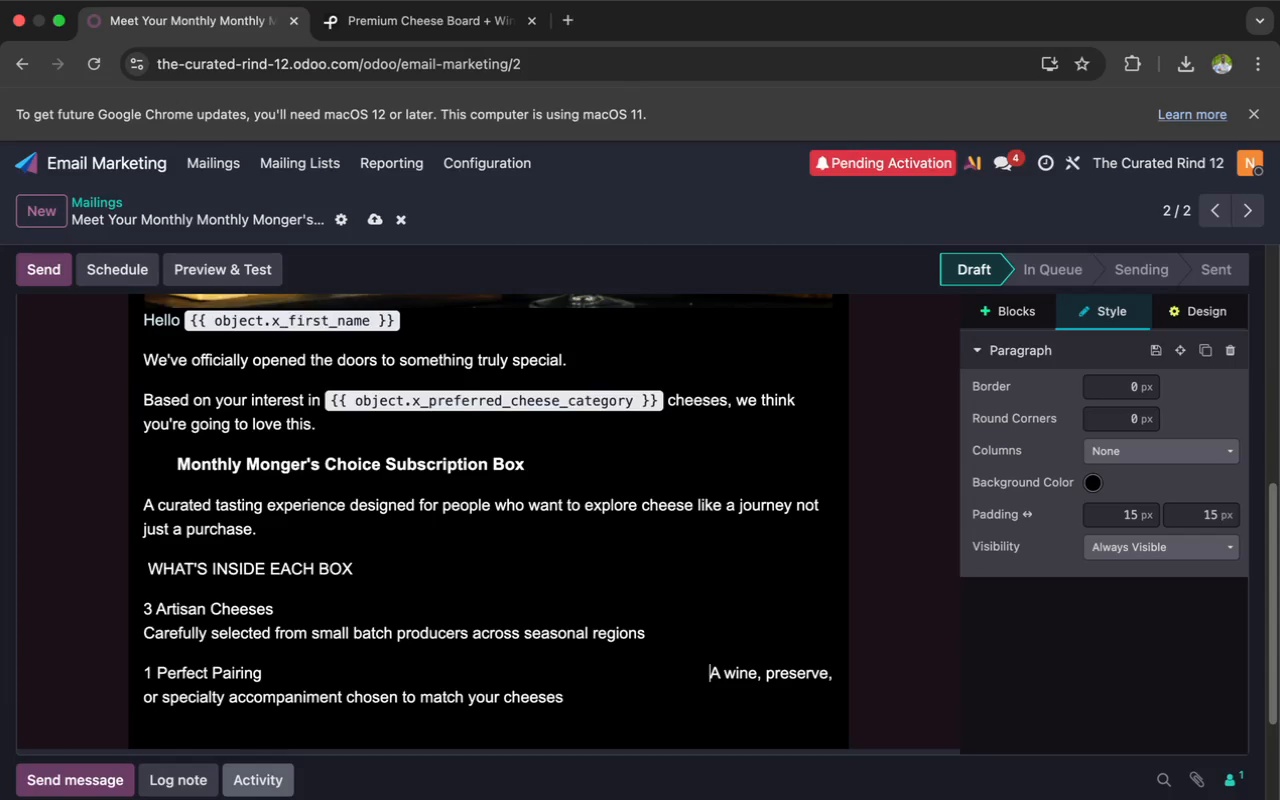 
key(Space)
 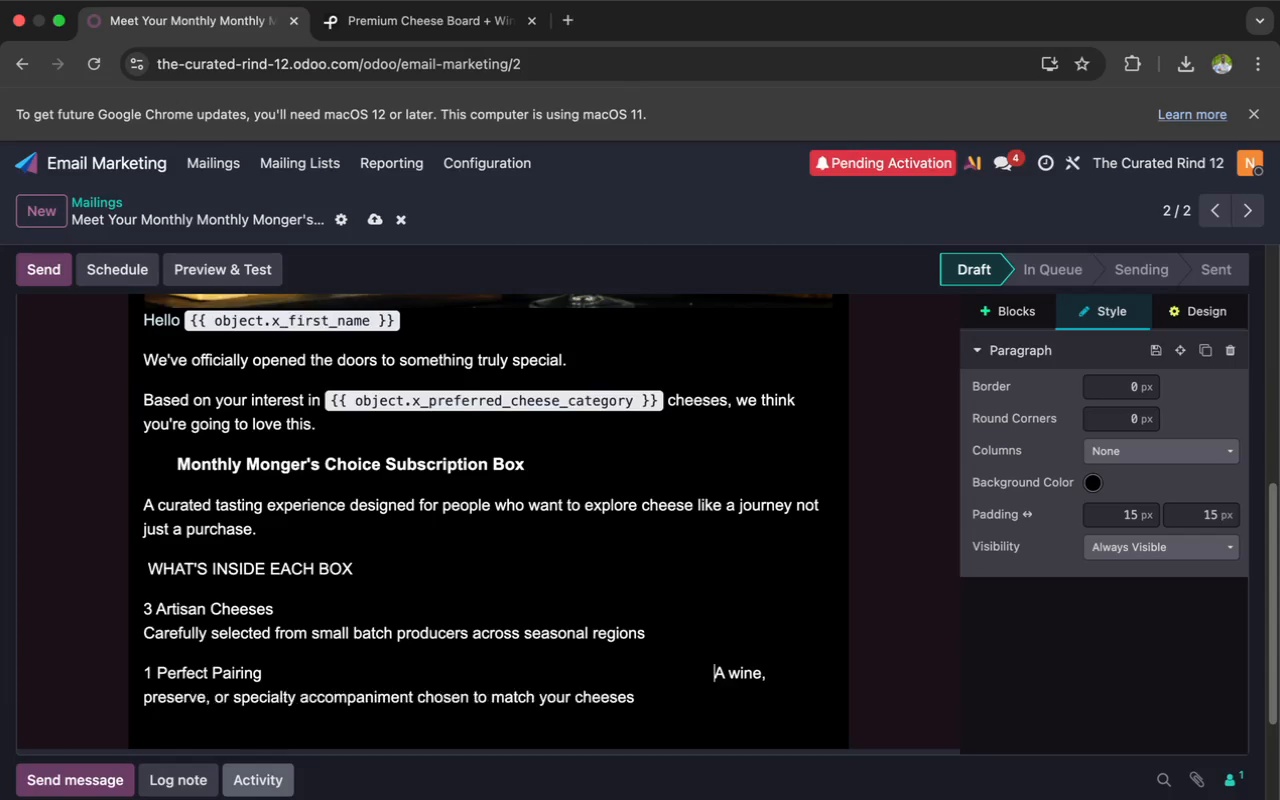 
key(Space)
 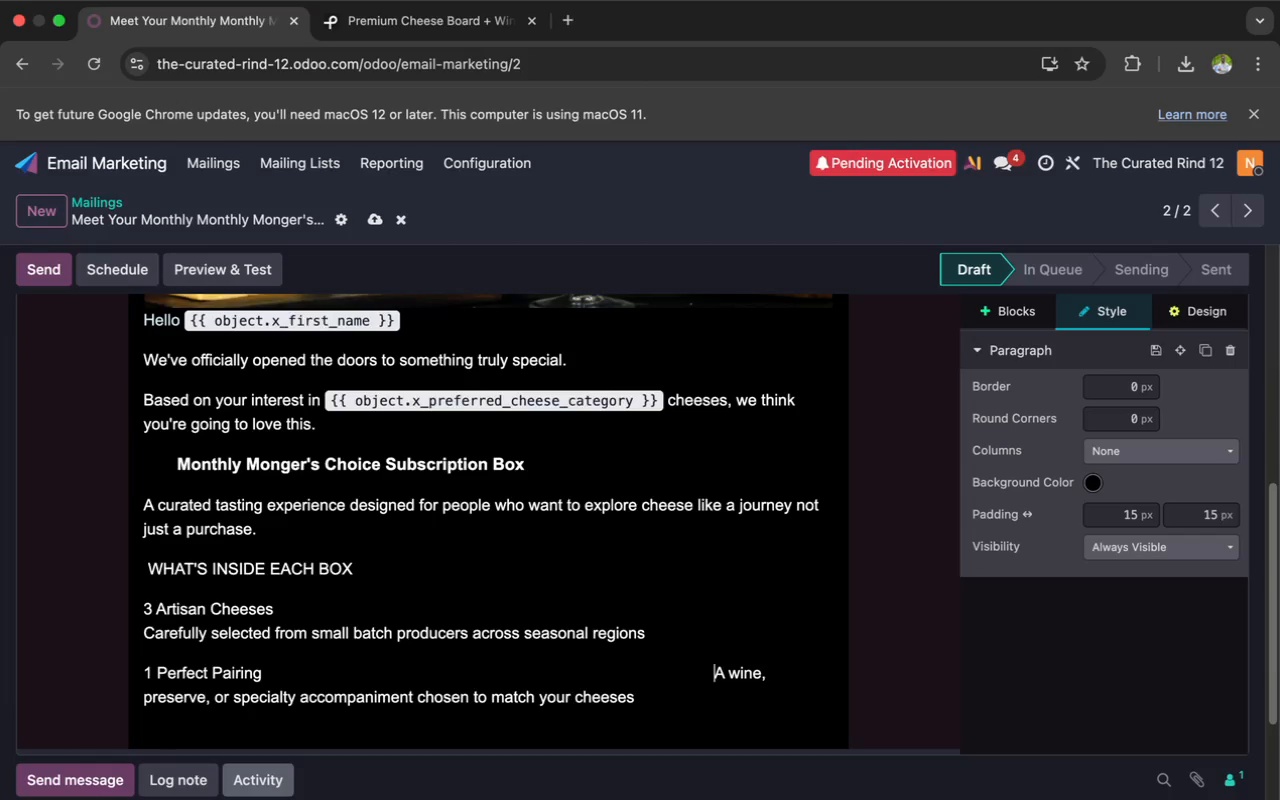 
key(Space)
 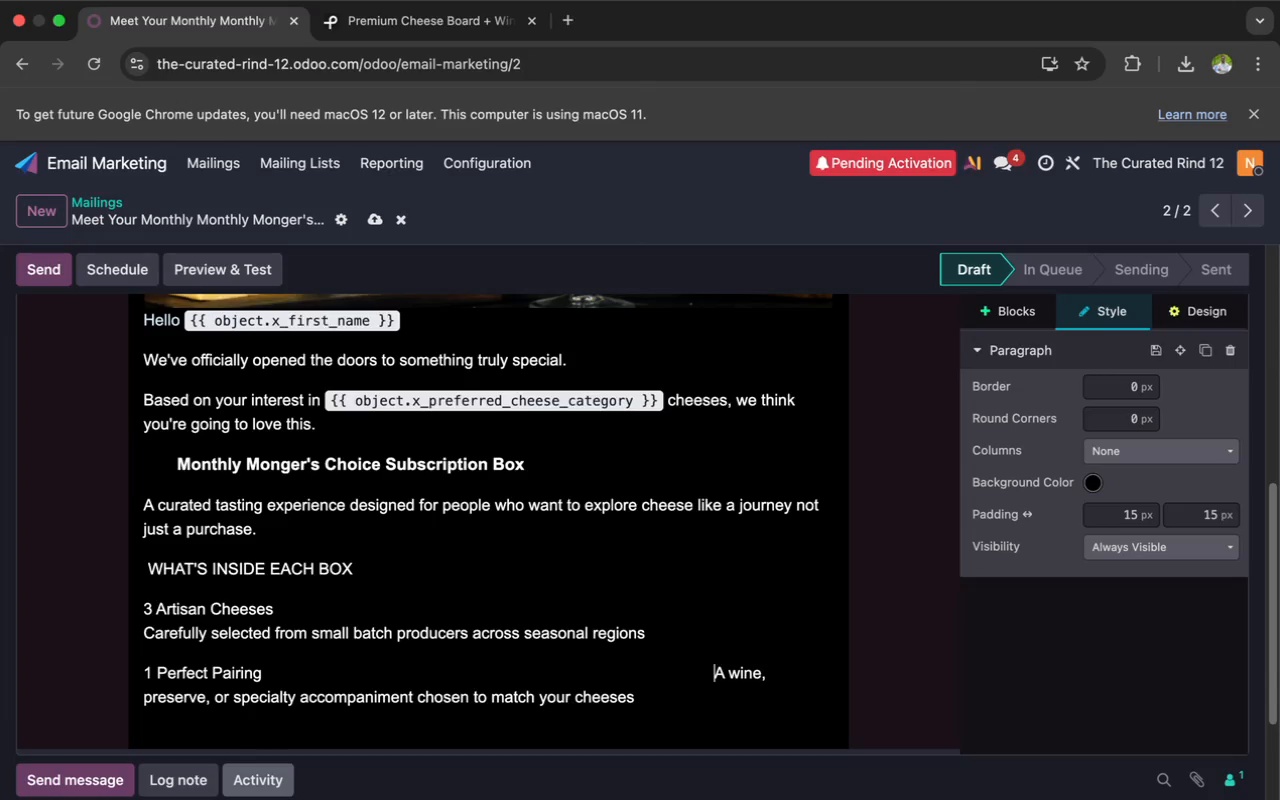 
key(Space)
 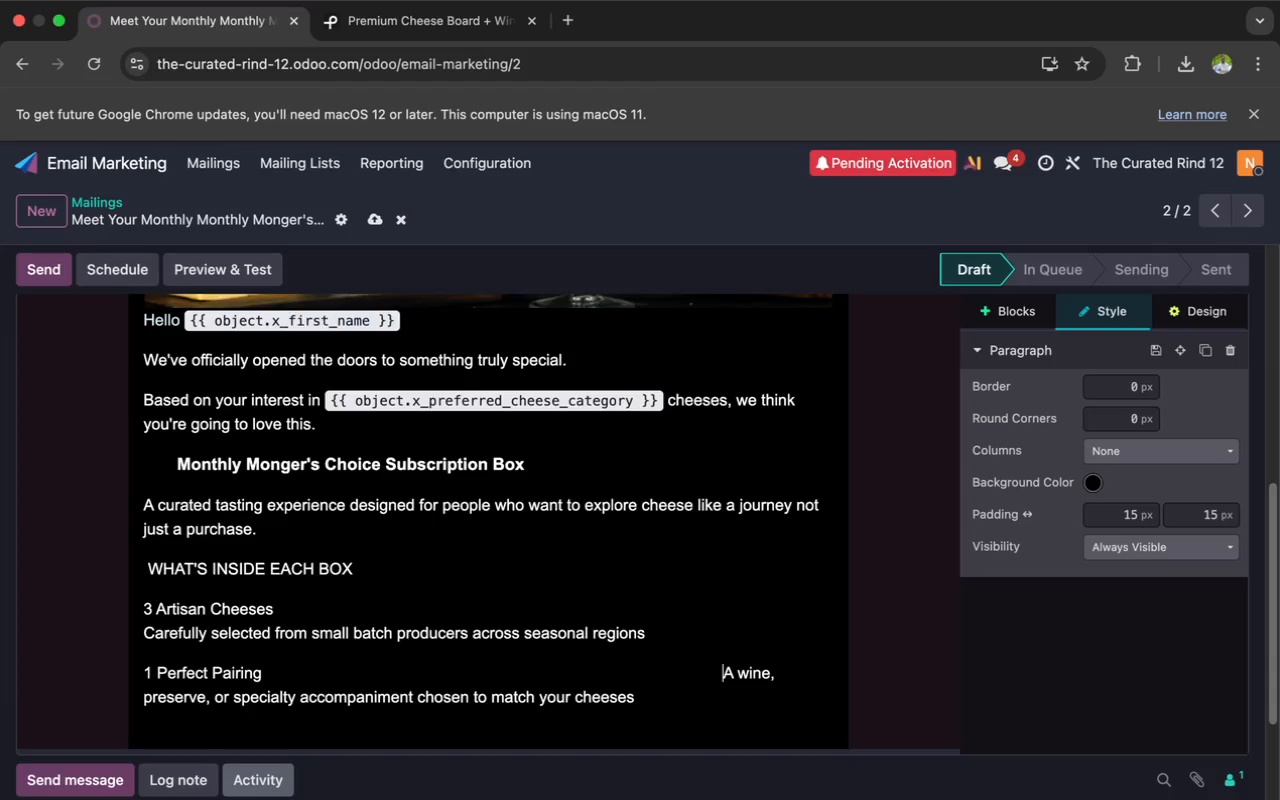 
key(Space)
 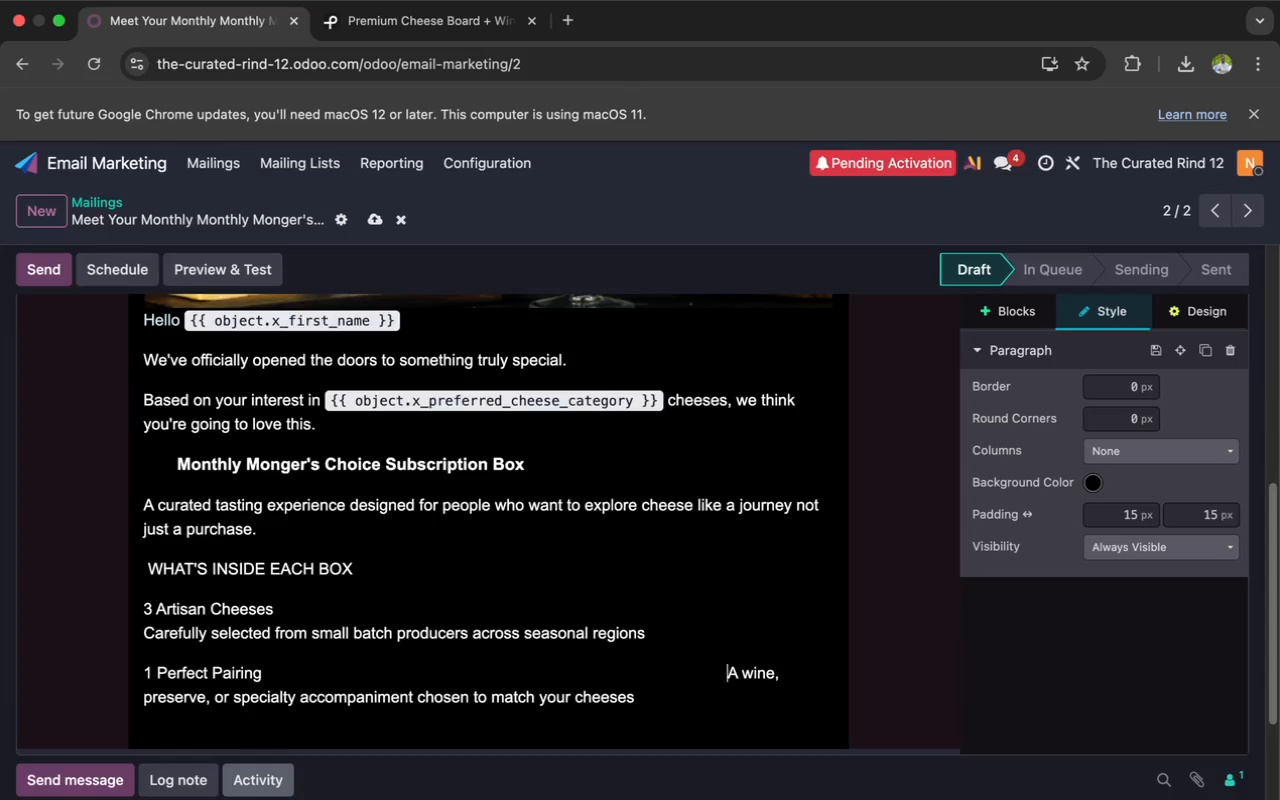 
key(Space)
 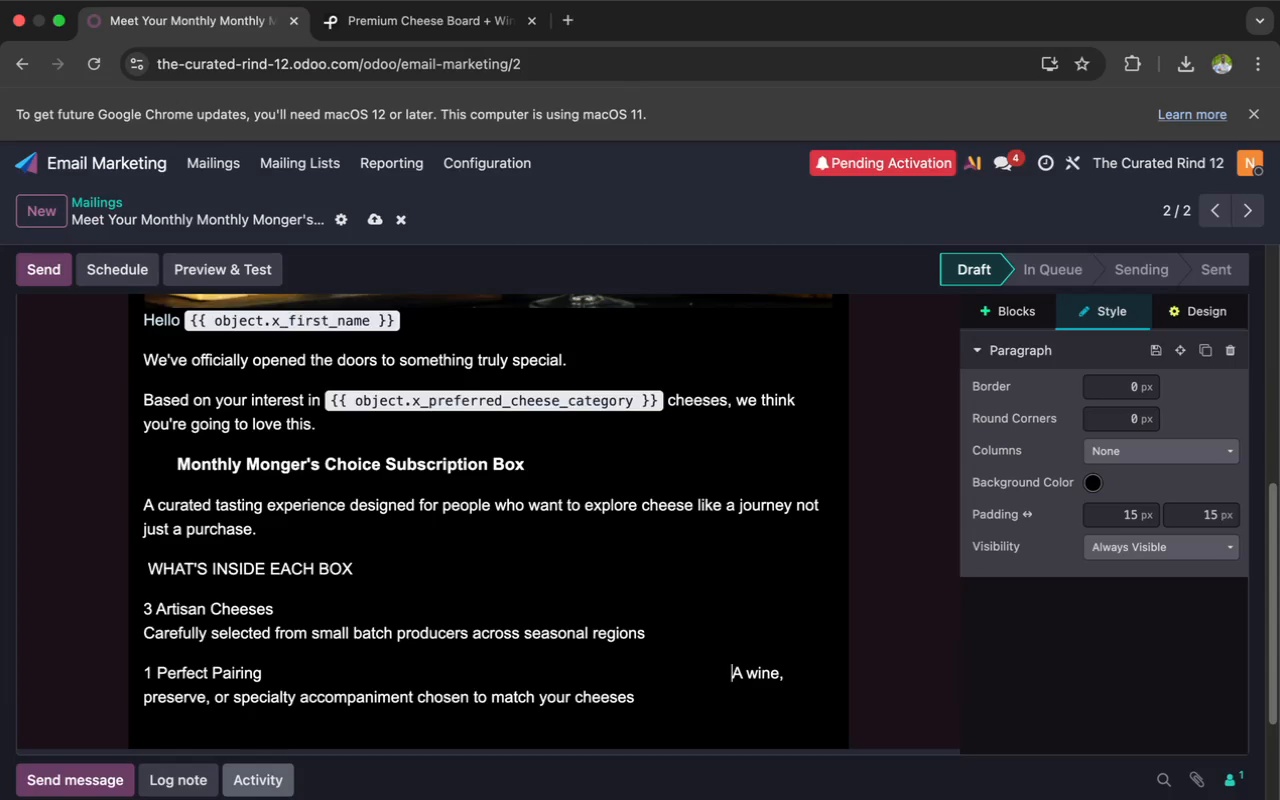 
key(Space)
 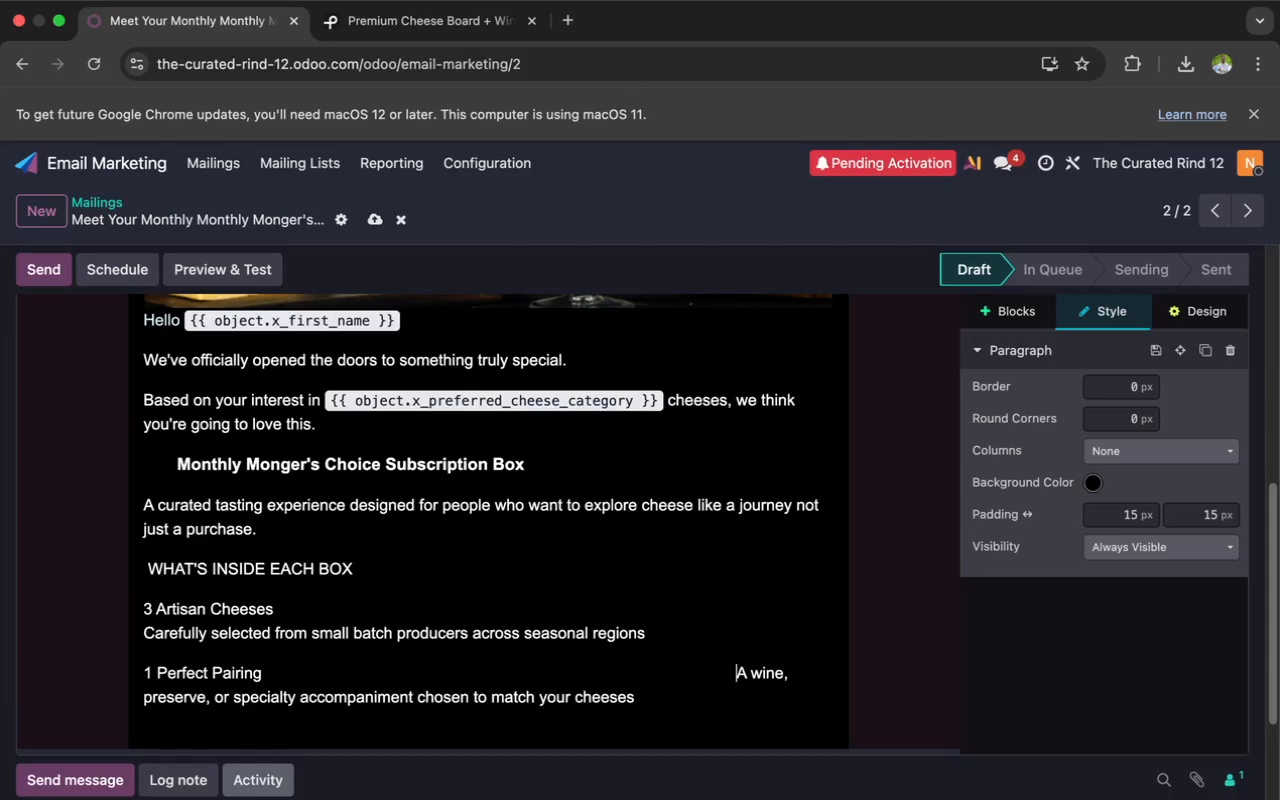 
key(Space)
 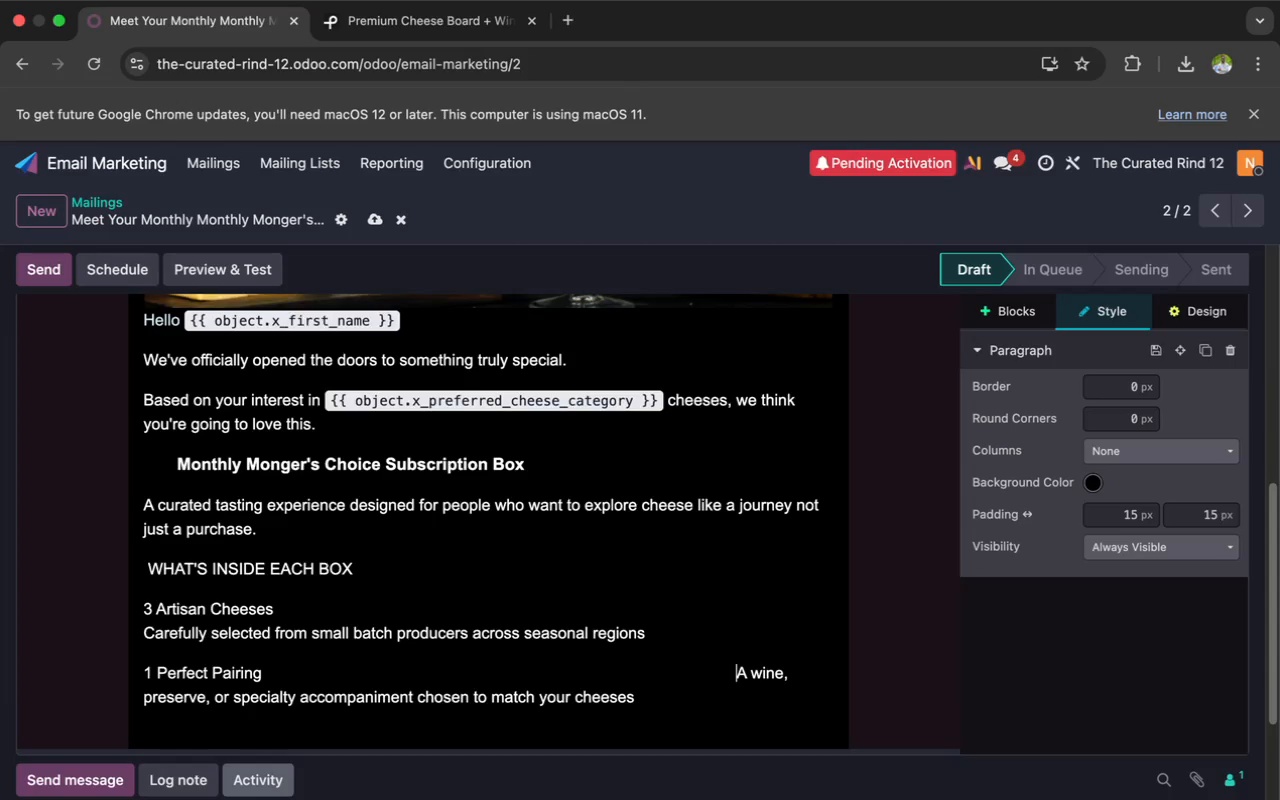 
key(Space)
 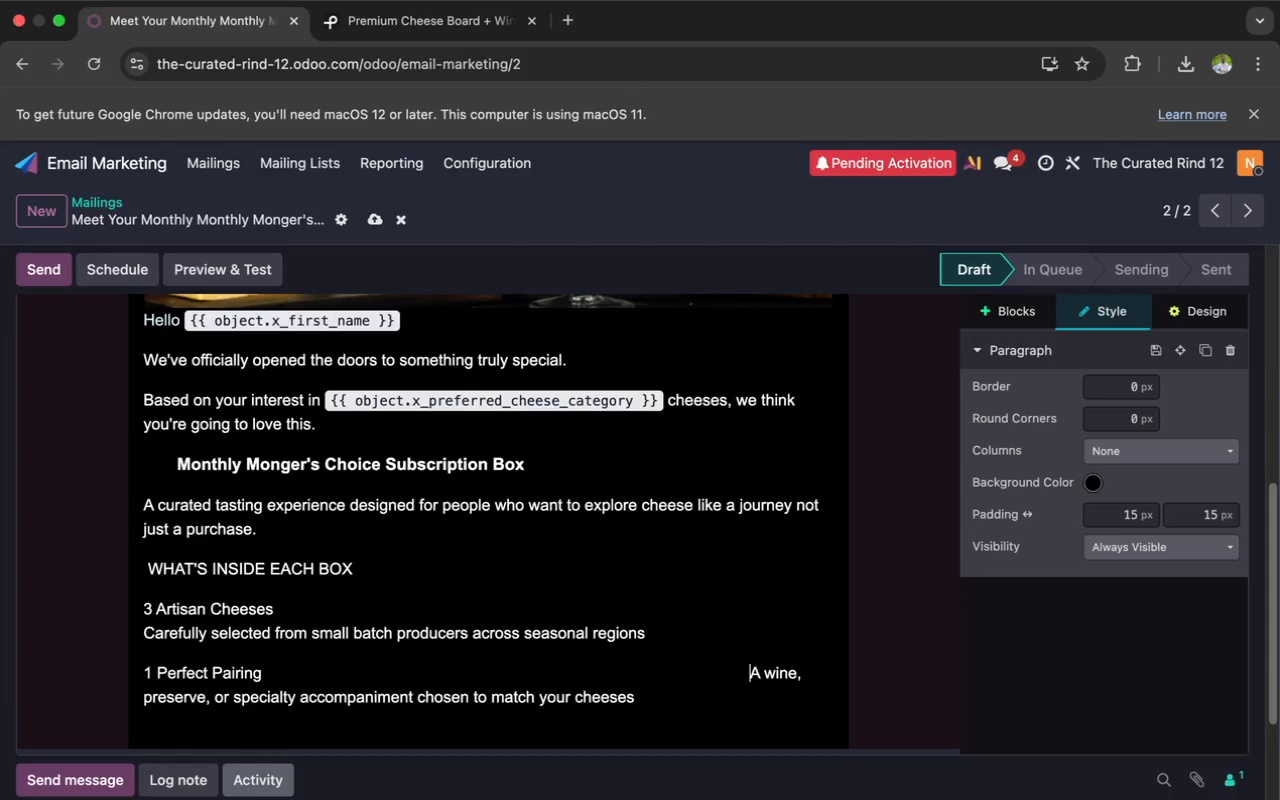 
key(Space)
 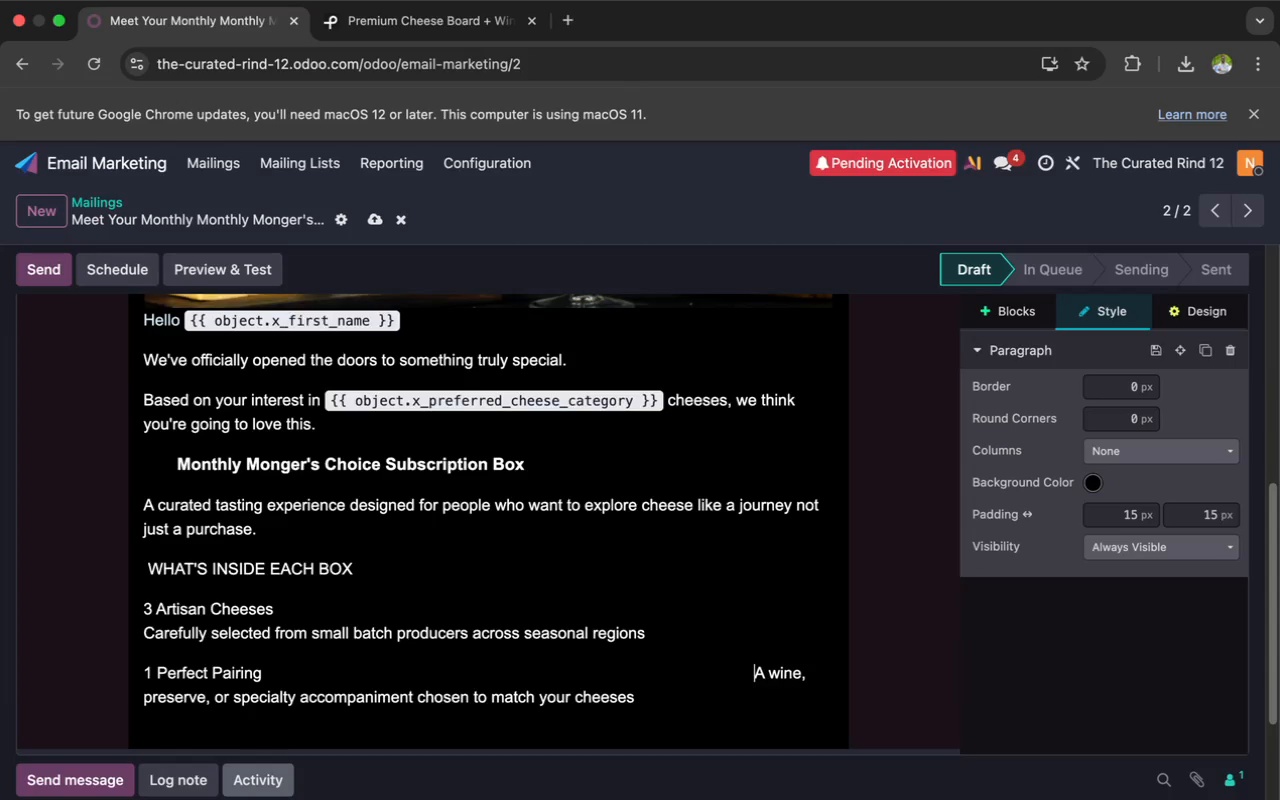 
key(Space)
 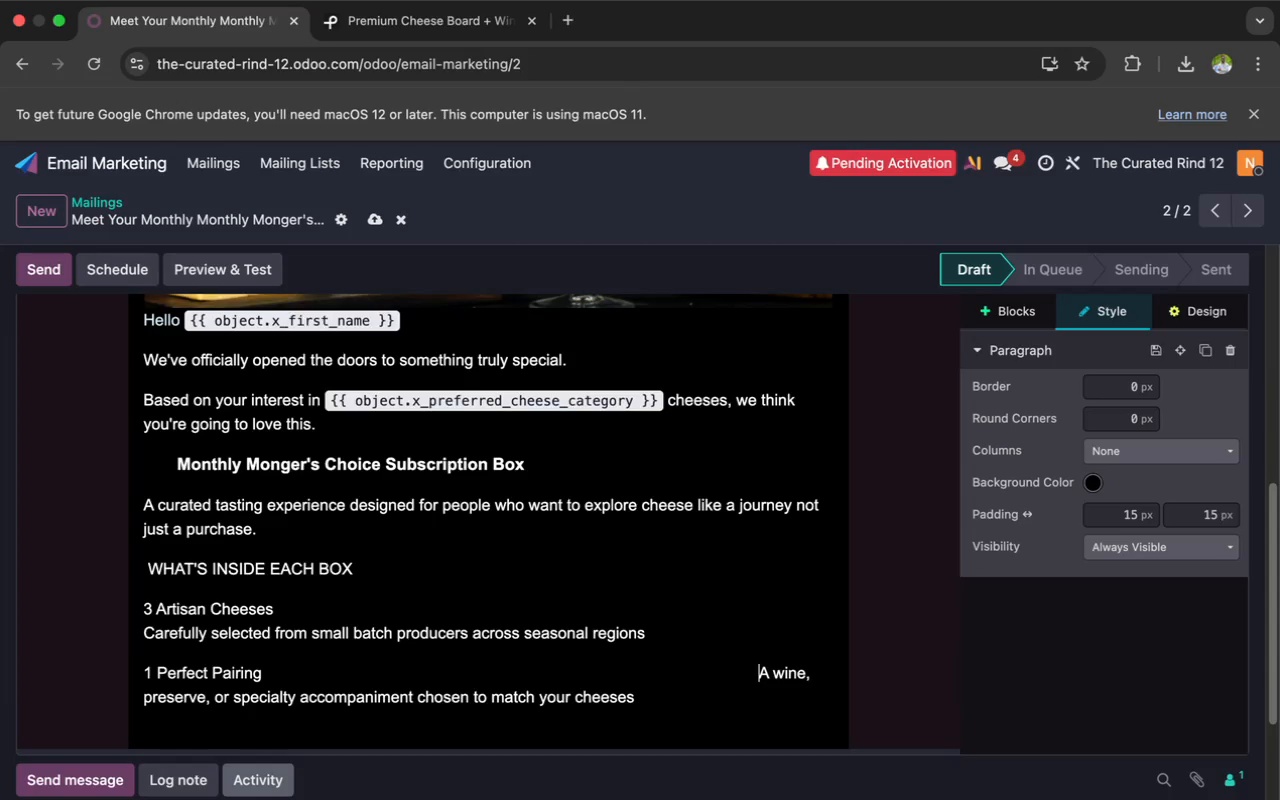 
key(Space)
 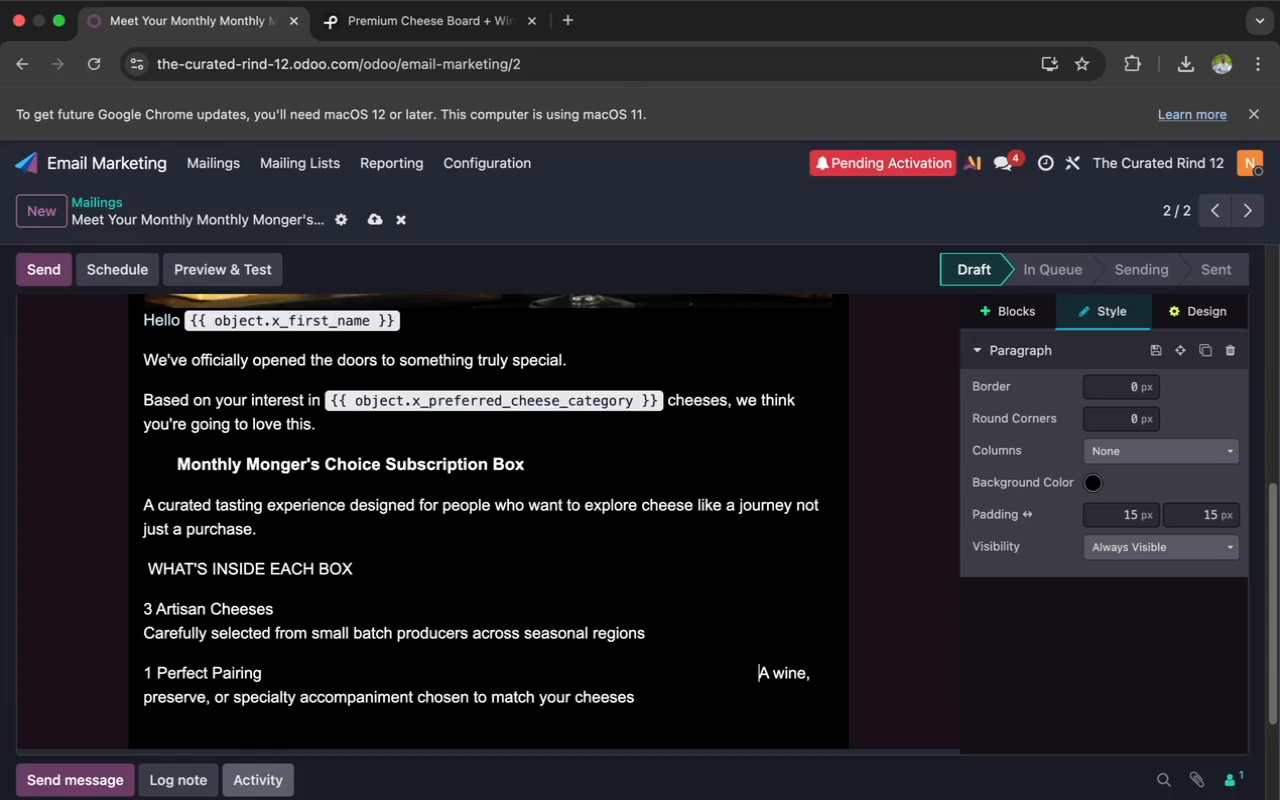 
key(Space)
 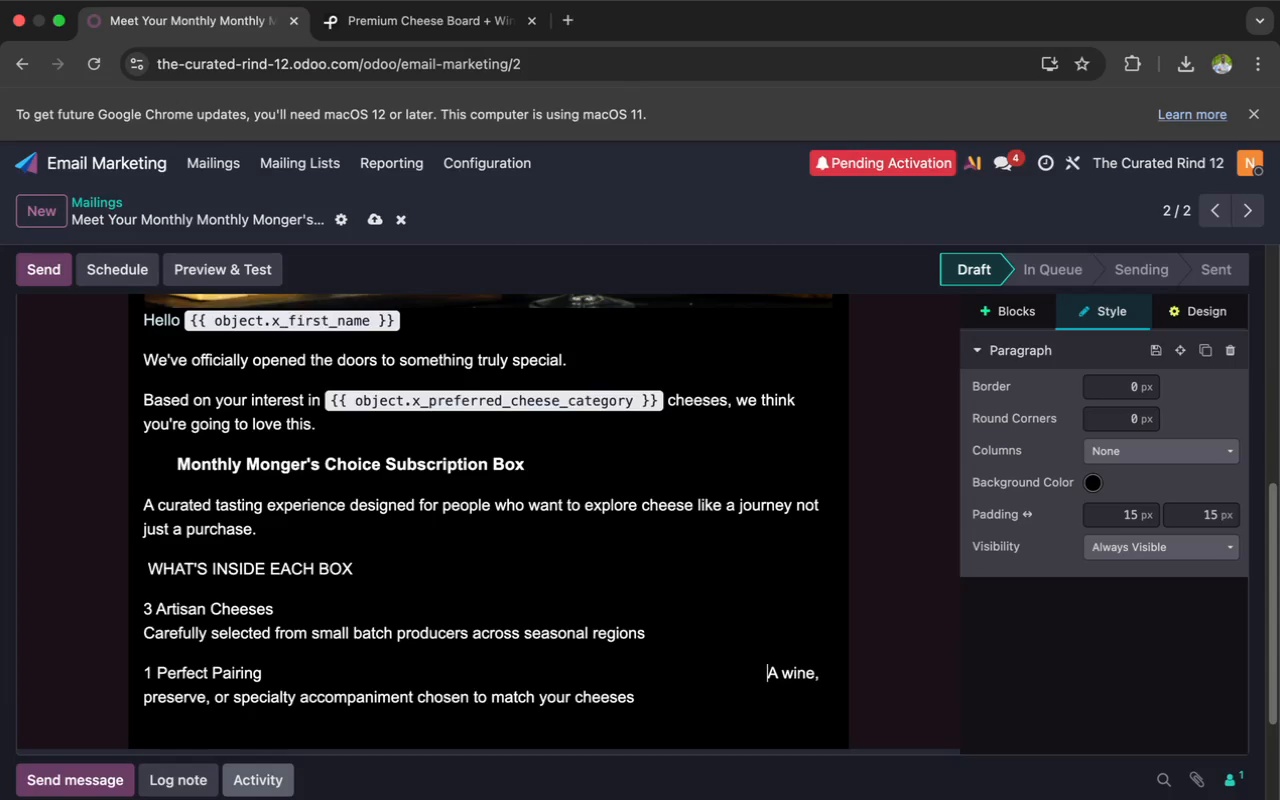 
key(Space)
 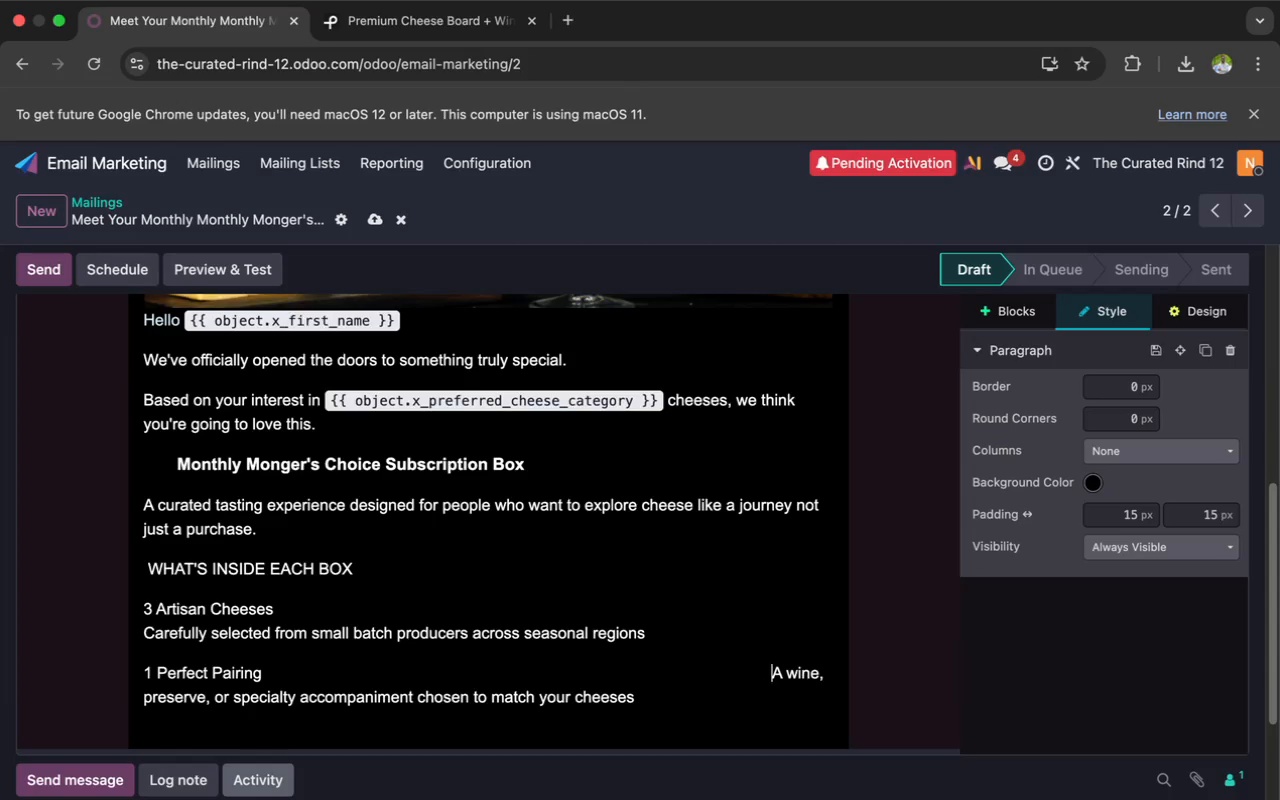 
key(Space)
 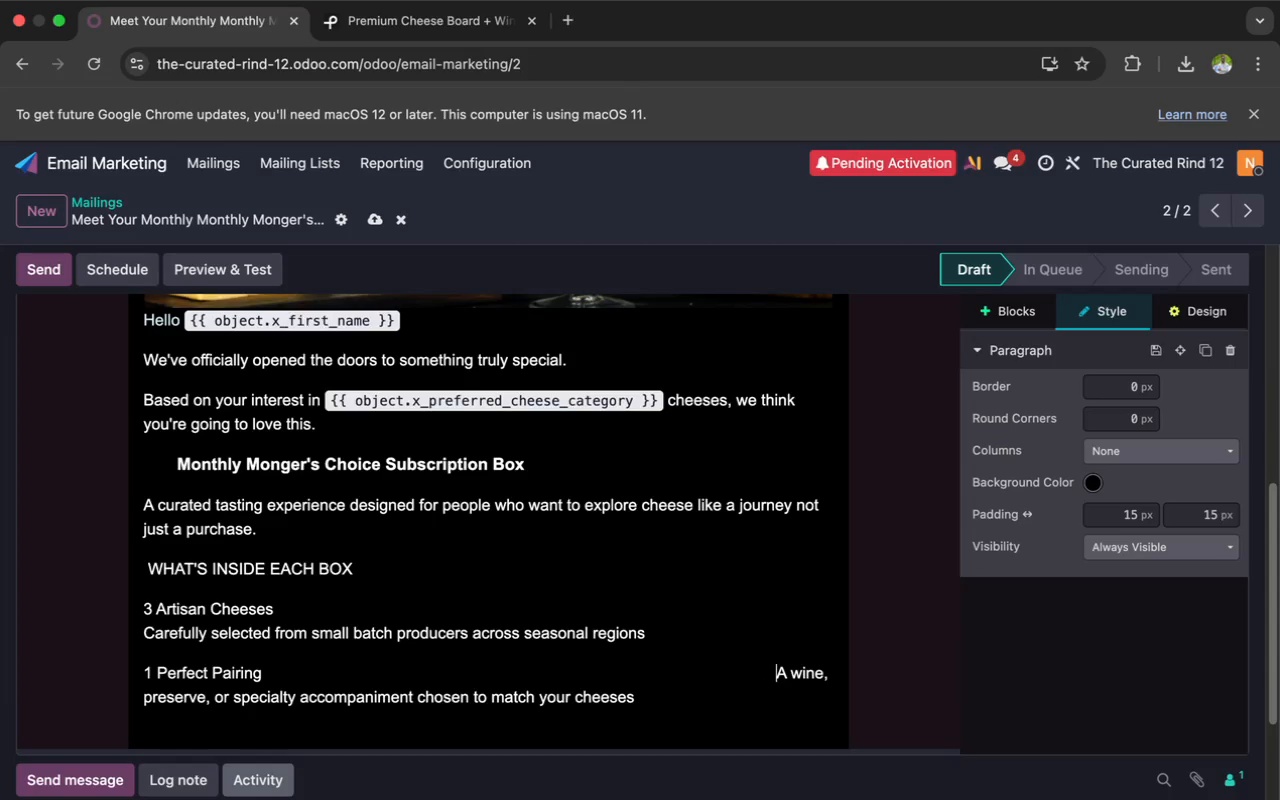 
key(Space)
 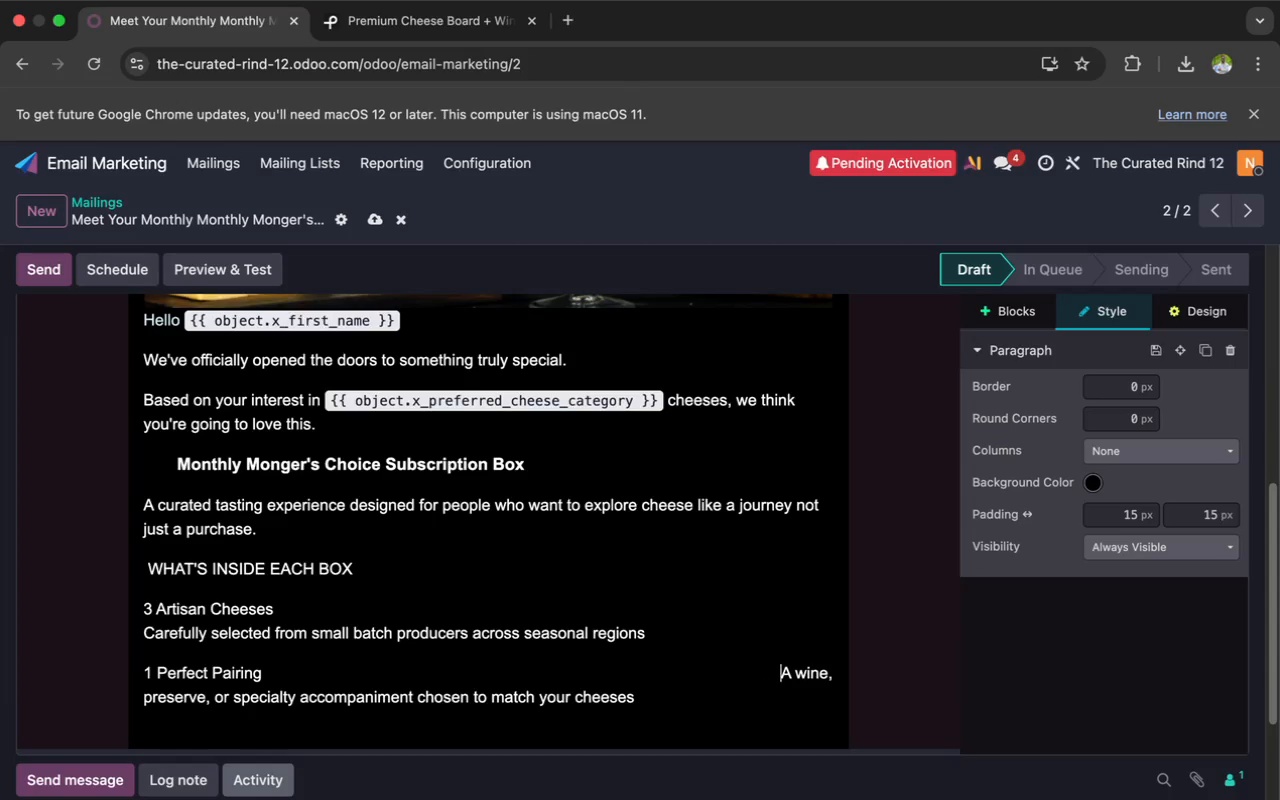 
key(Space)
 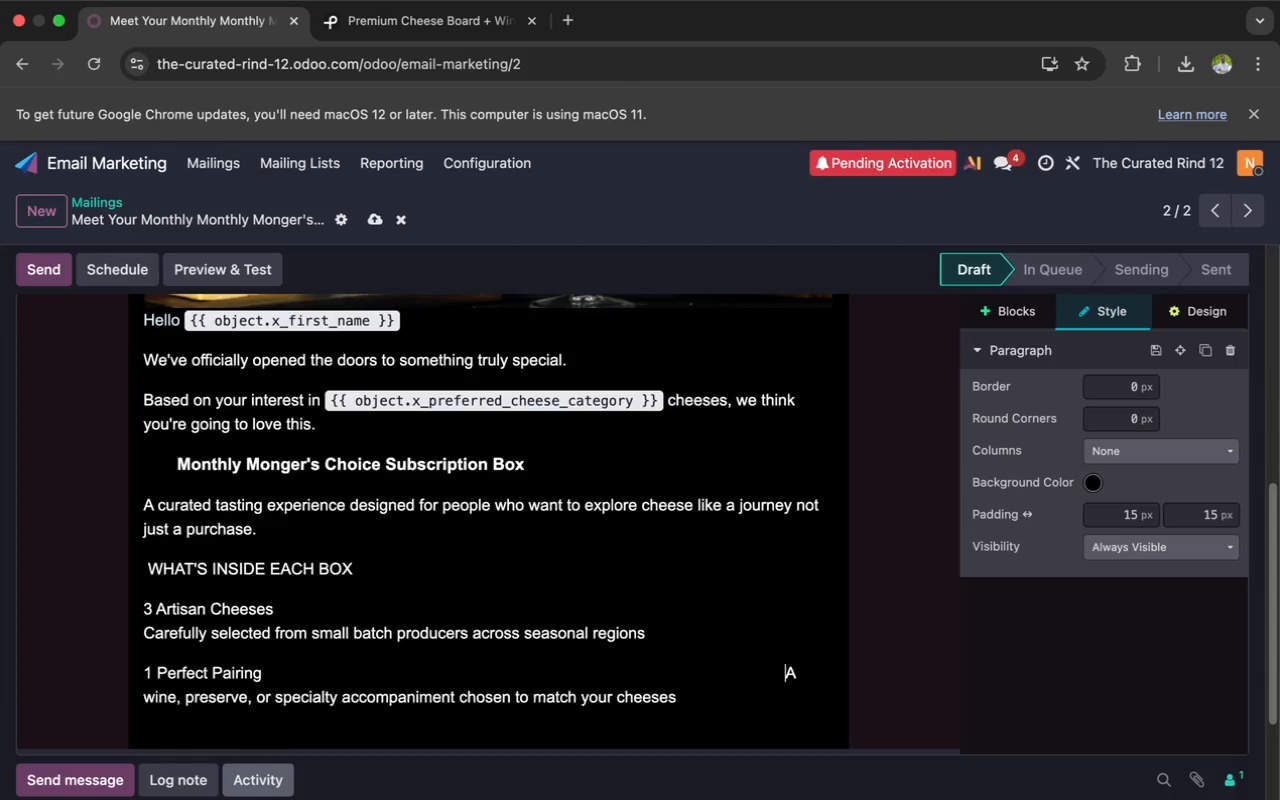 
key(Space)
 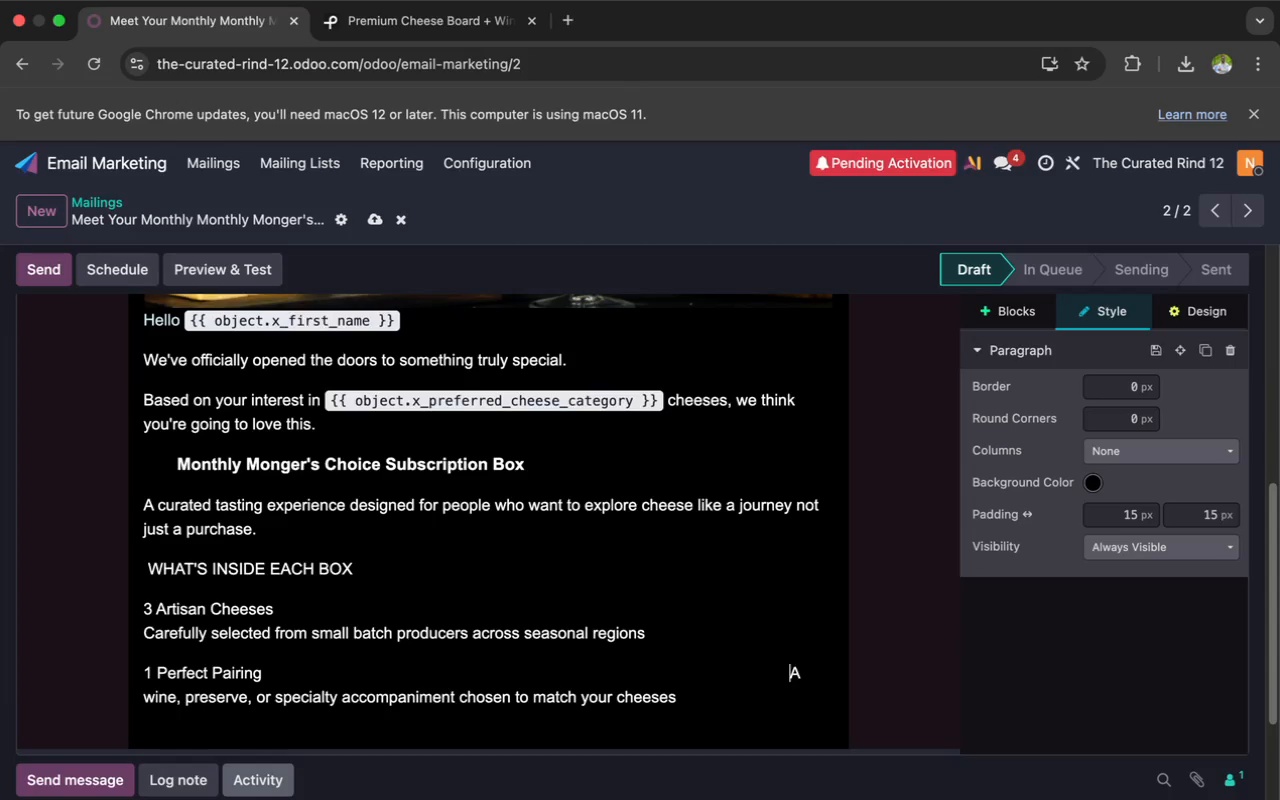 
key(Space)
 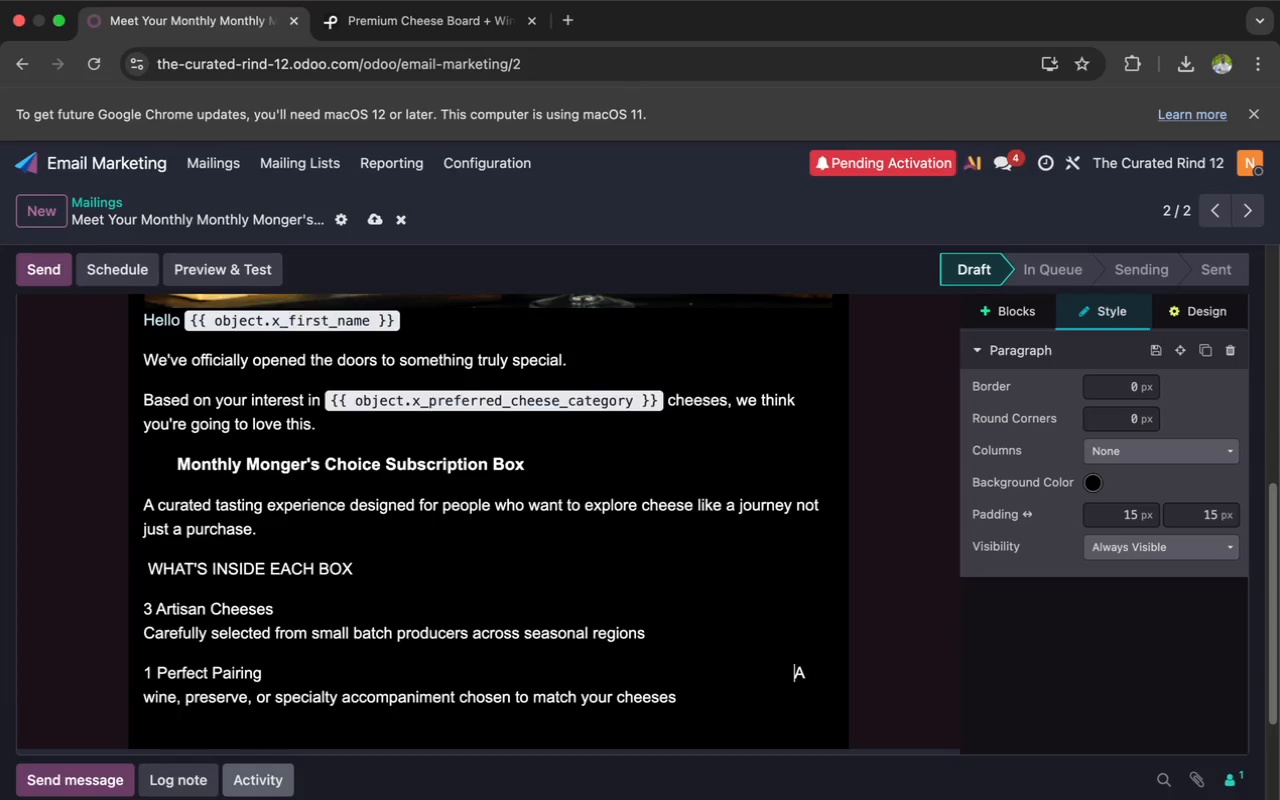 
key(Space)
 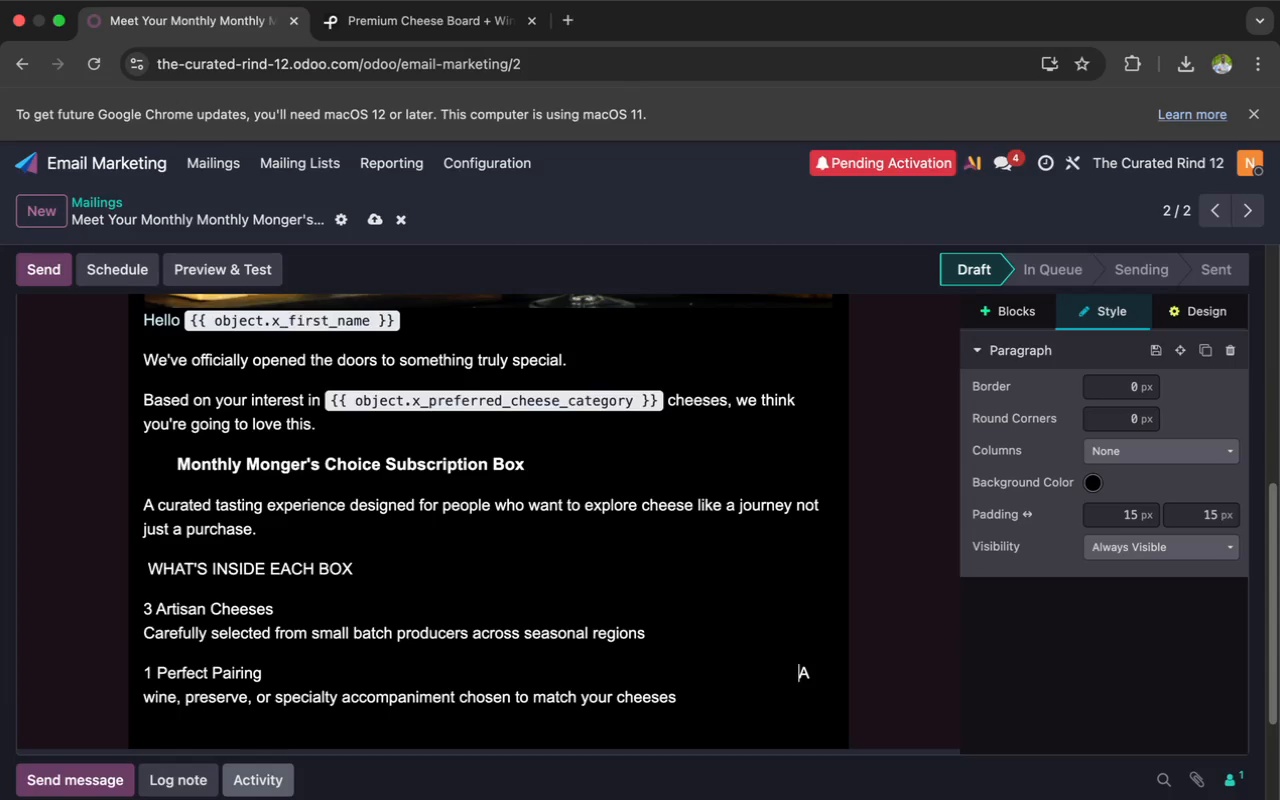 
key(Space)
 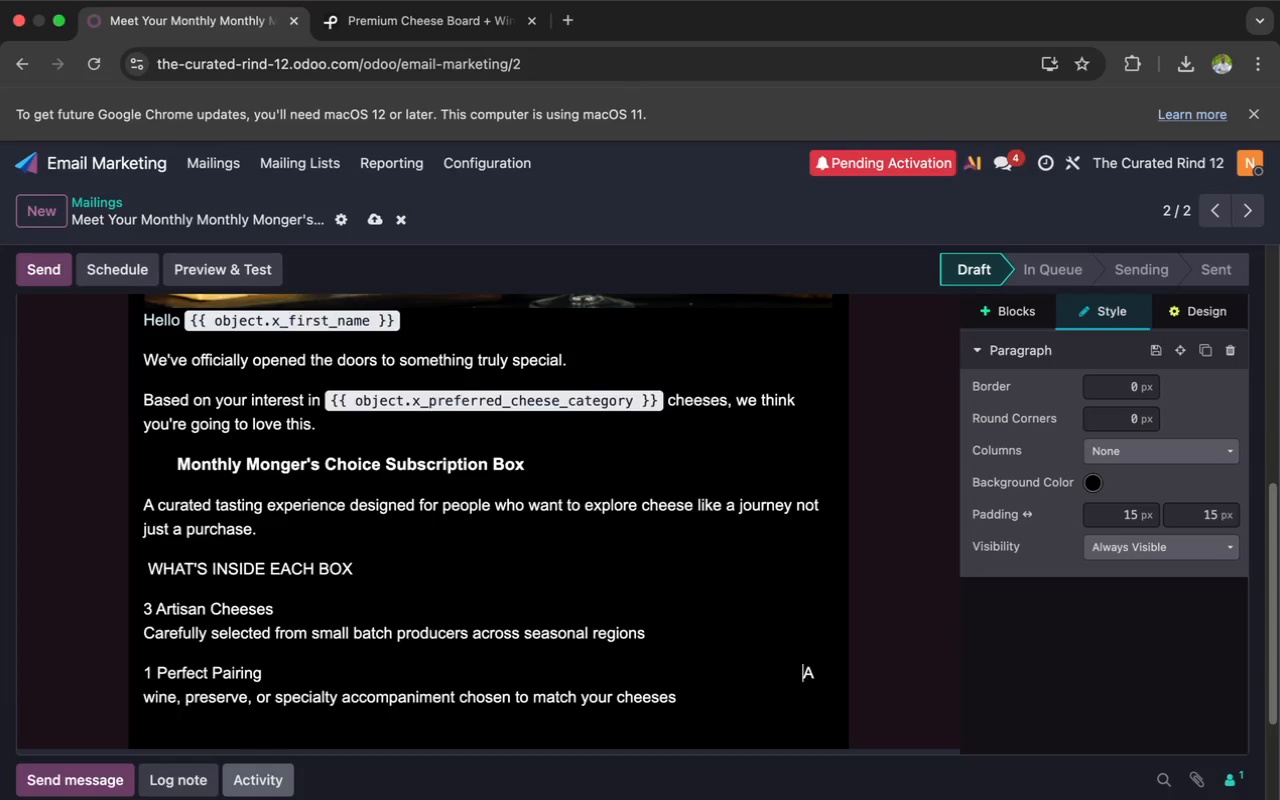 
key(Space)
 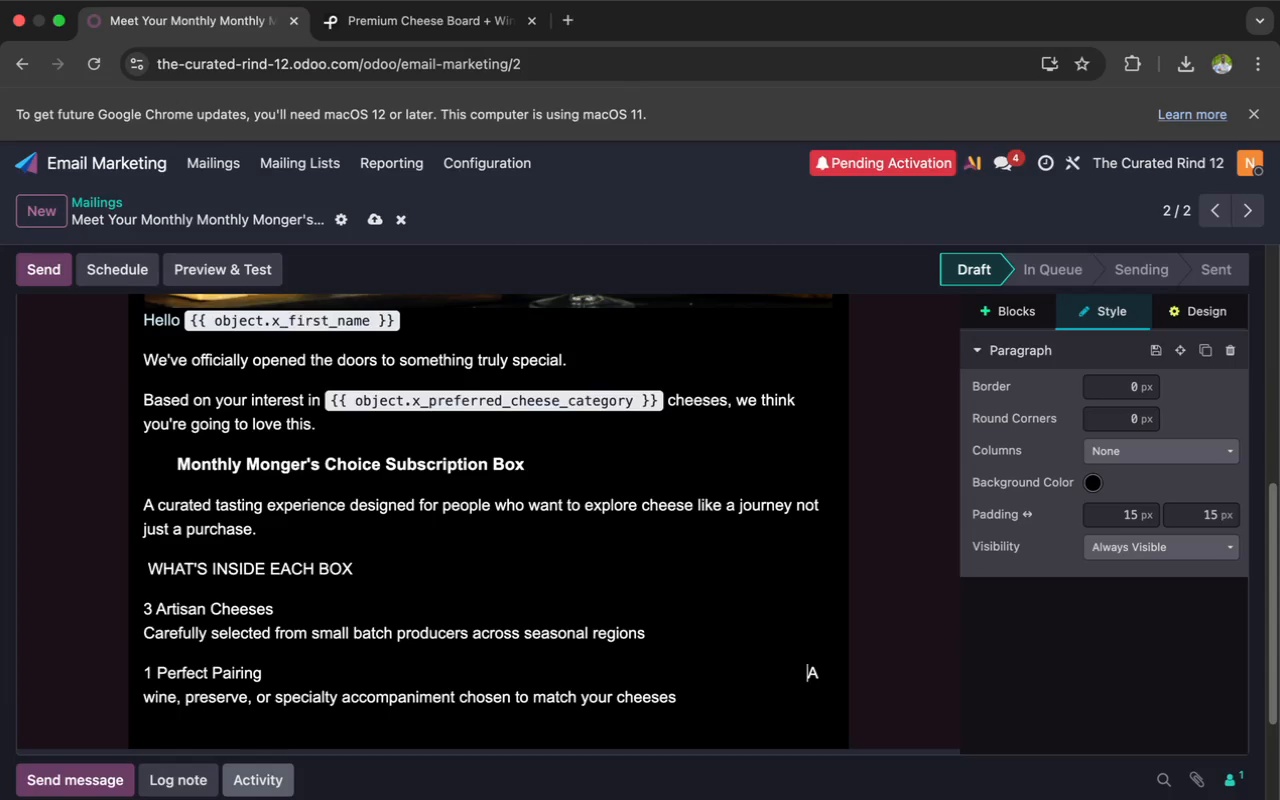 
key(Space)
 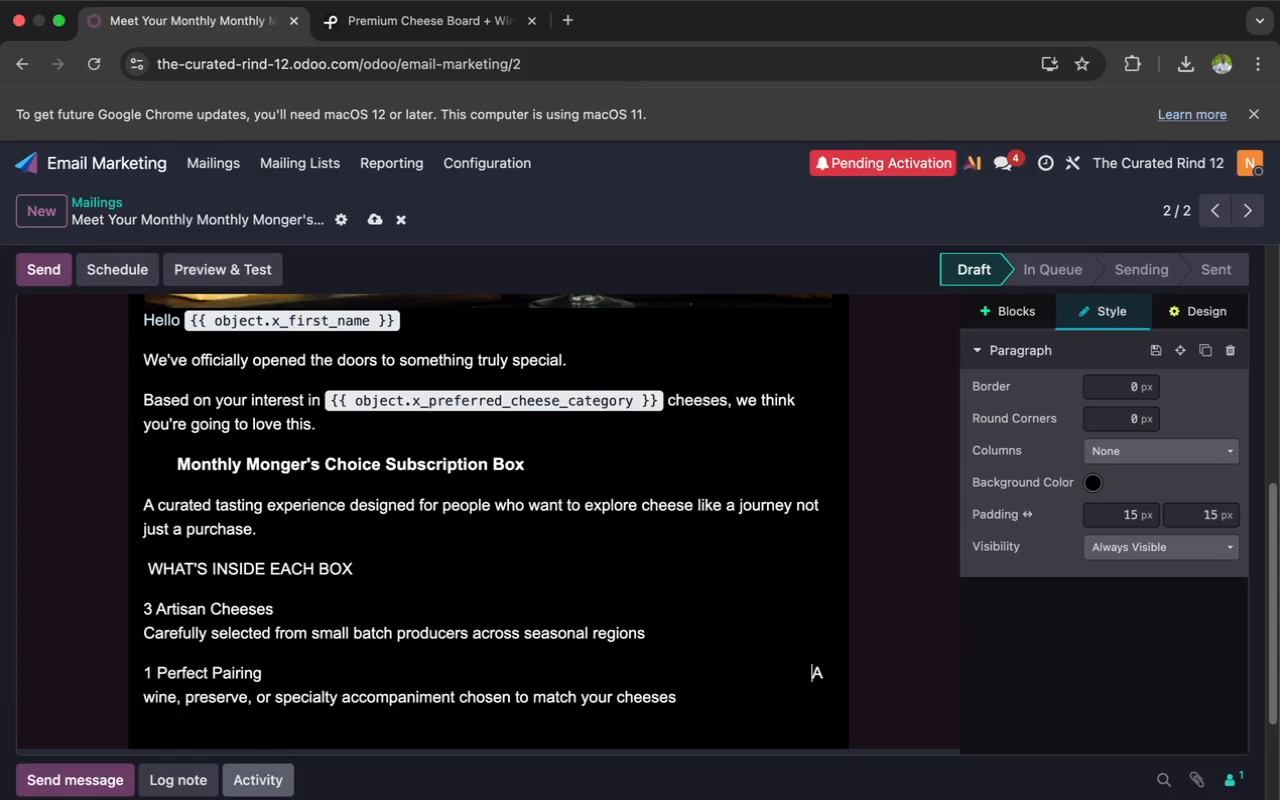 
key(Space)
 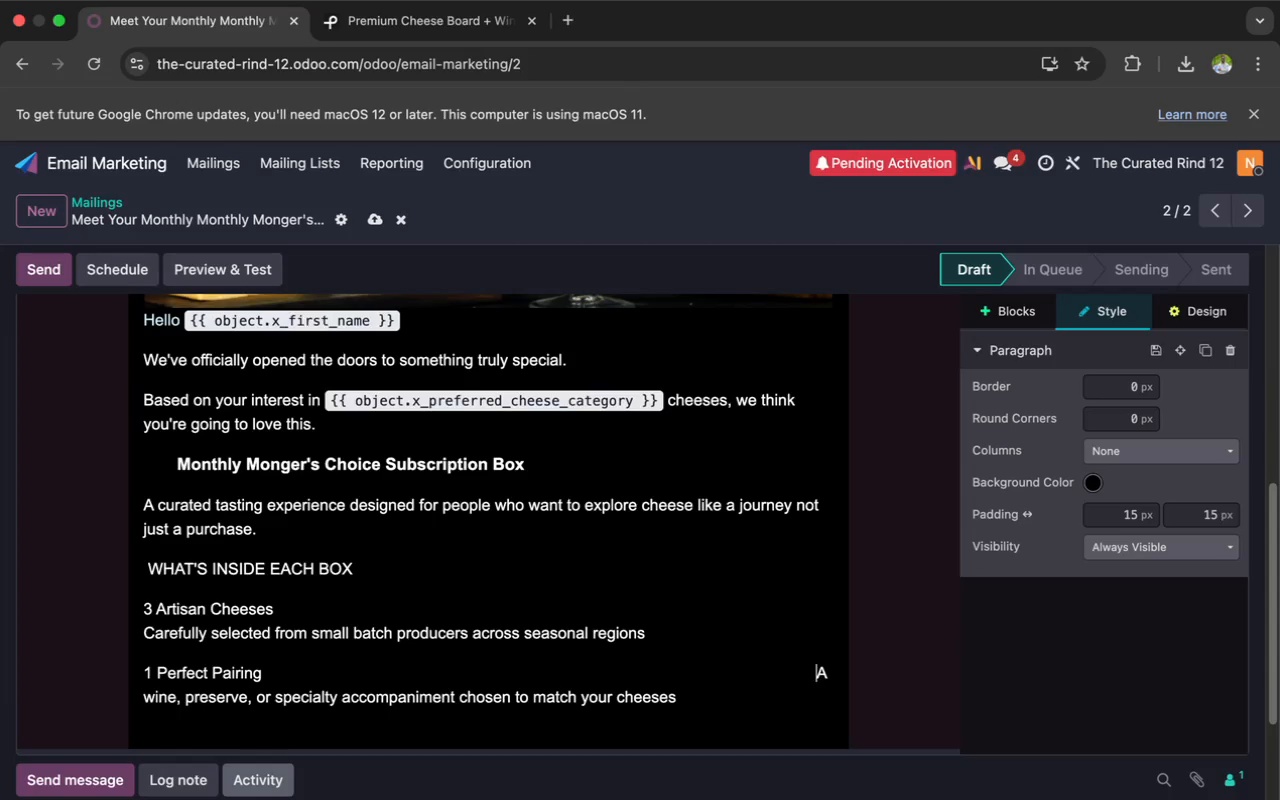 
key(Space)
 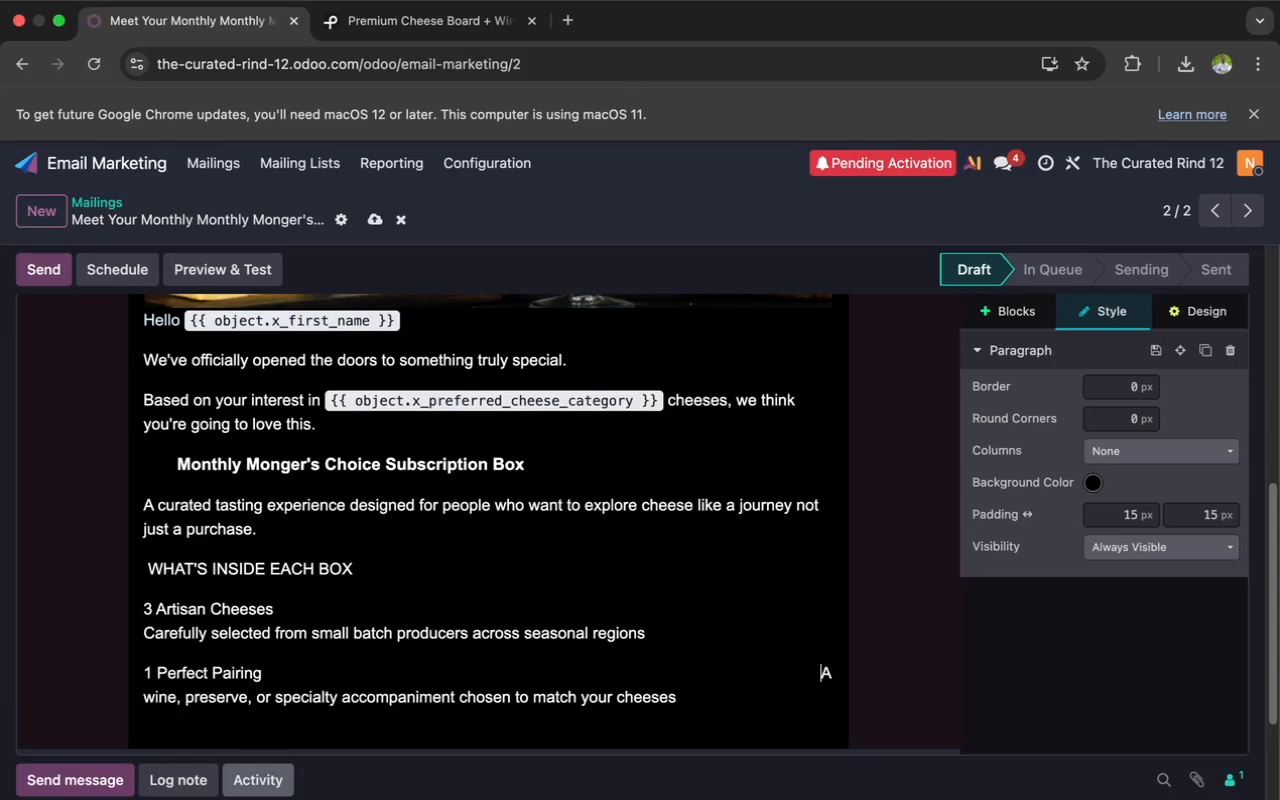 
key(Space)
 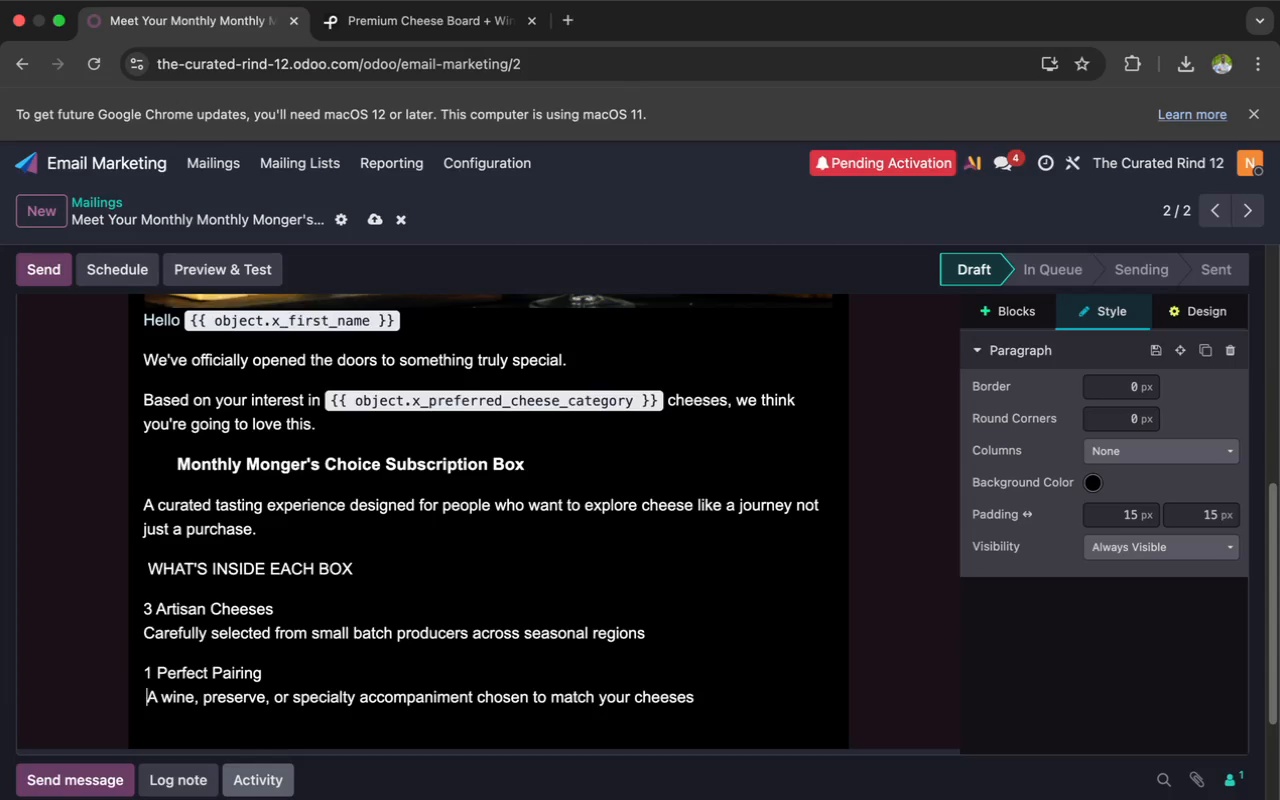 
key(Space)
 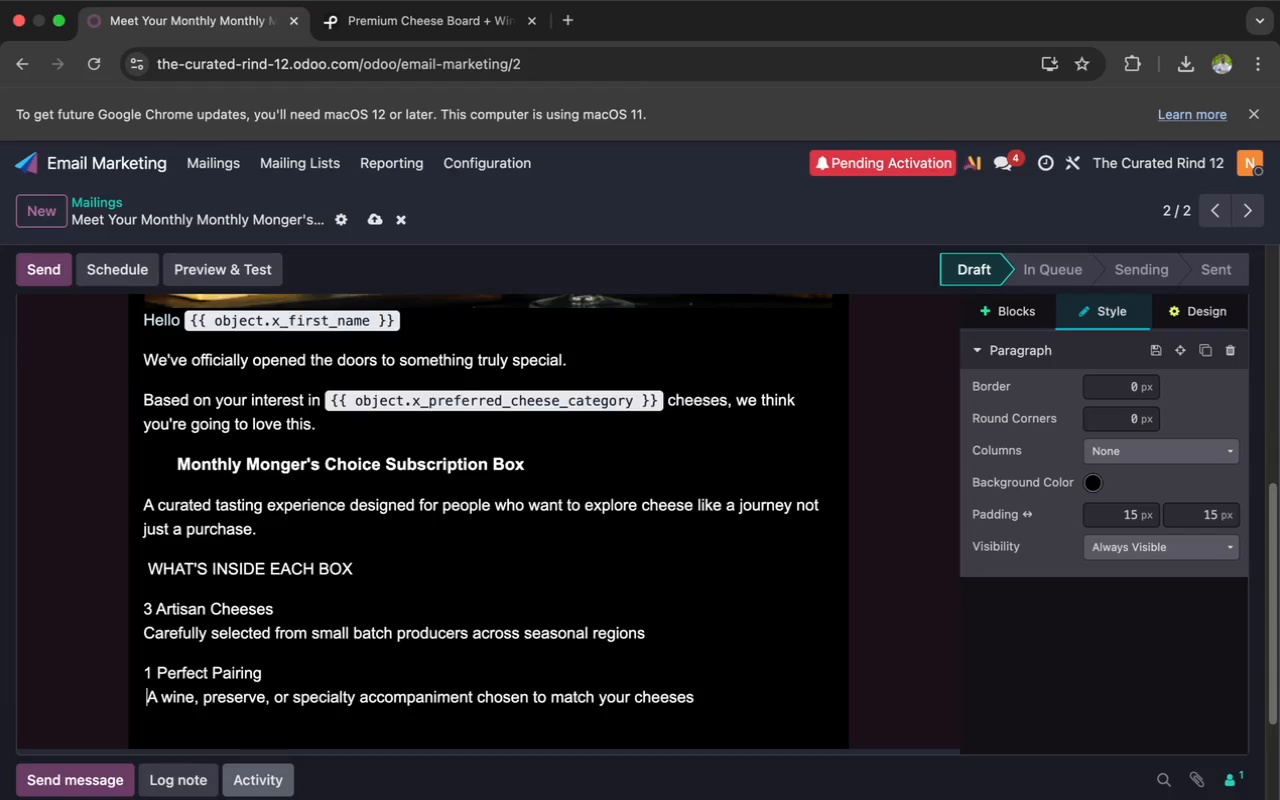 
scroll: coordinate [272, 777], scroll_direction: down, amount: 1.0
 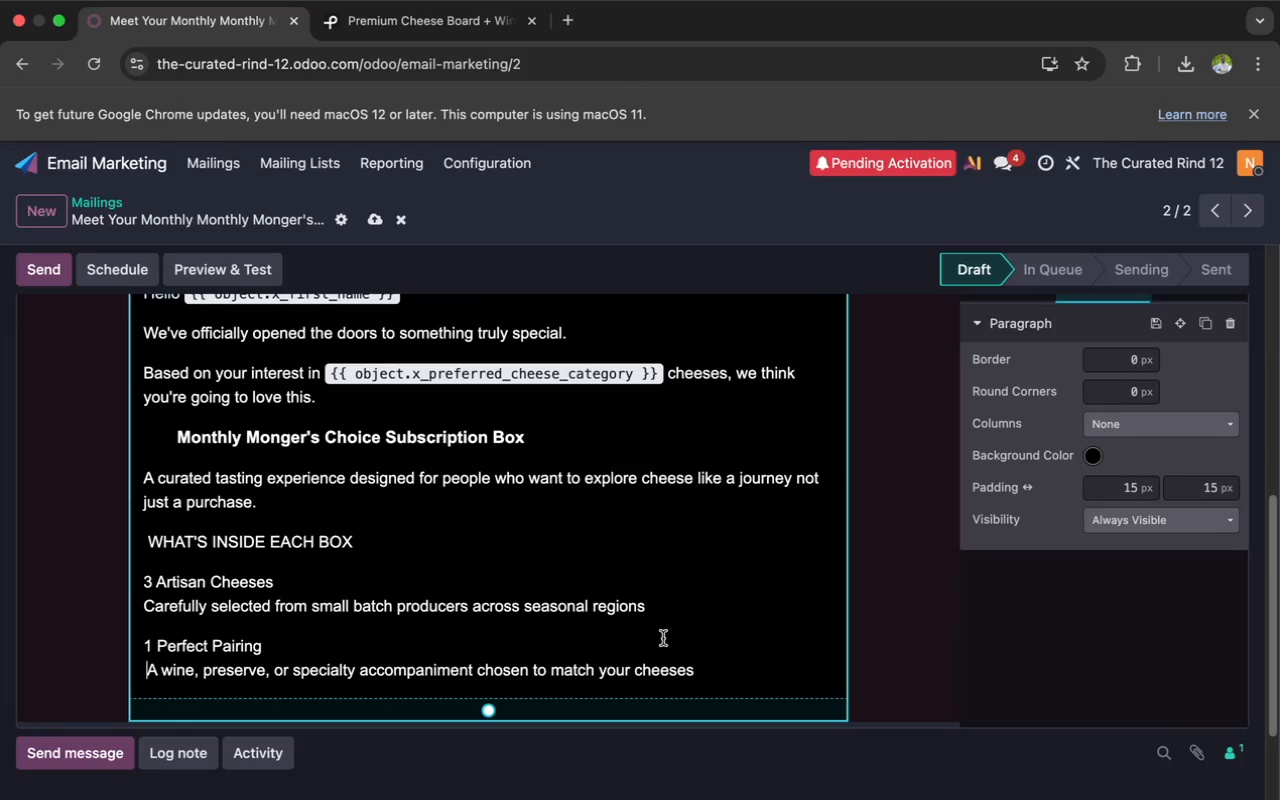 
left_click([706, 671])
 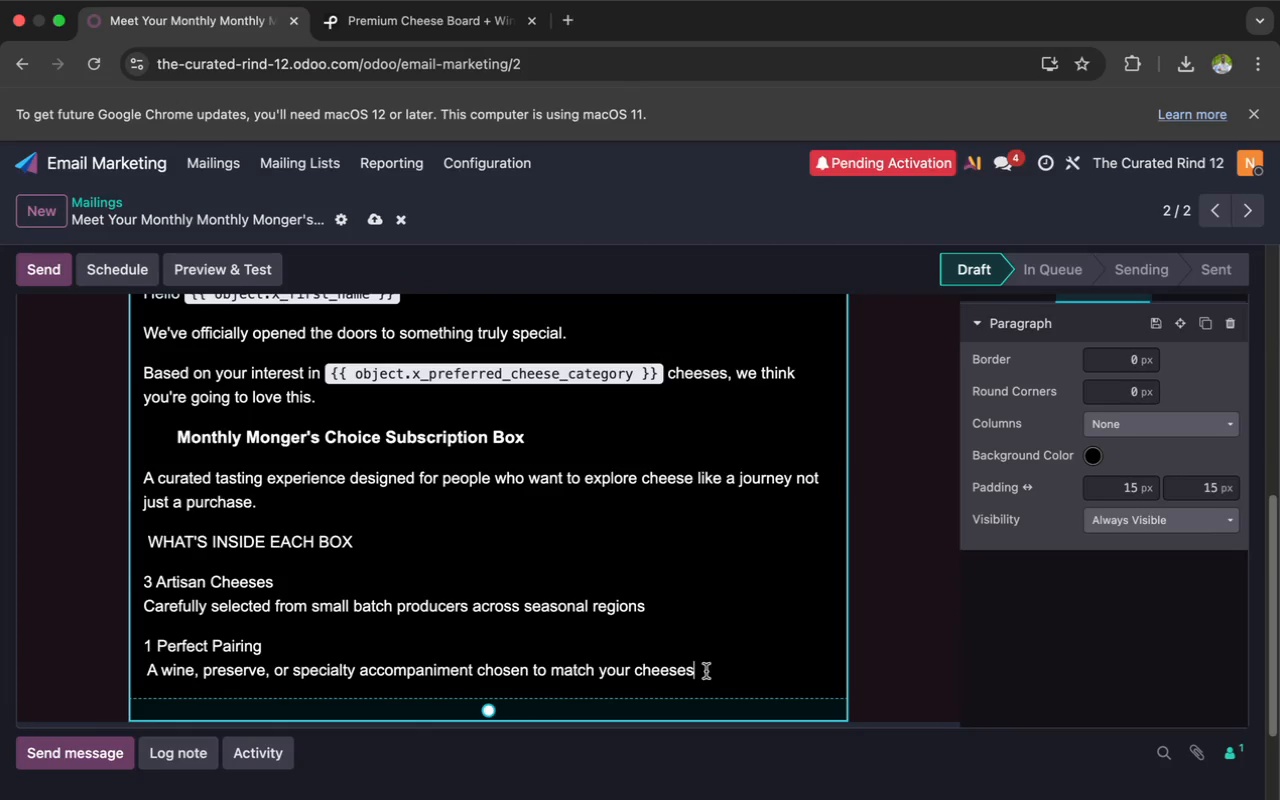 
key(Enter)
 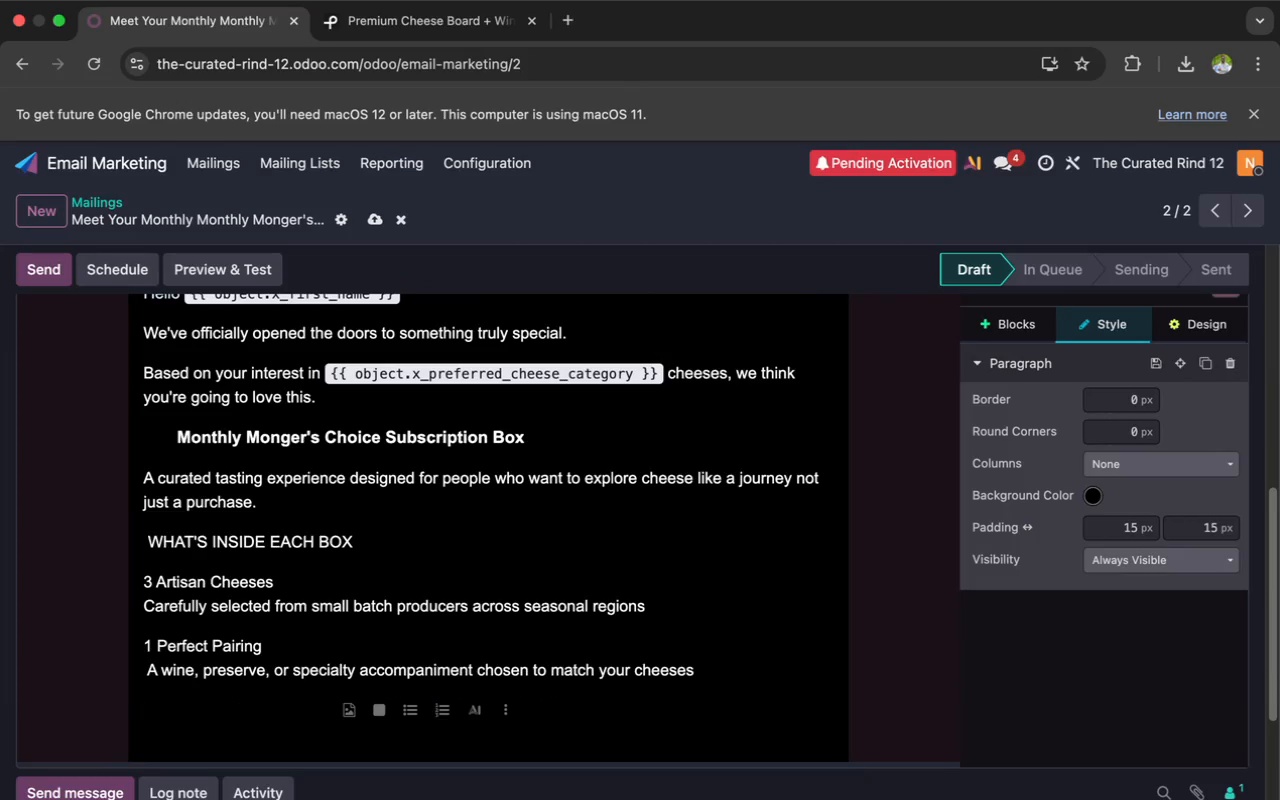 
wait(7.86)
 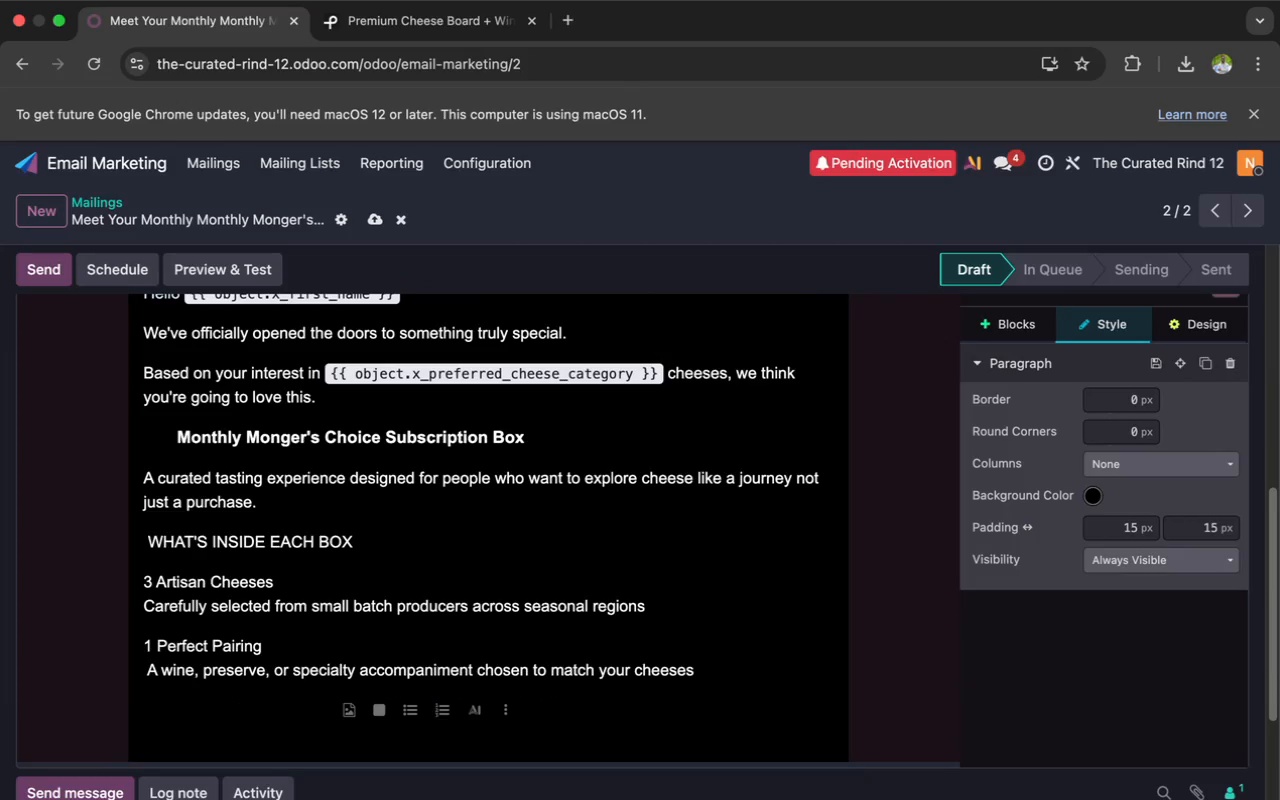 
hold_key(key=ShiftLeft, duration=1.1)
 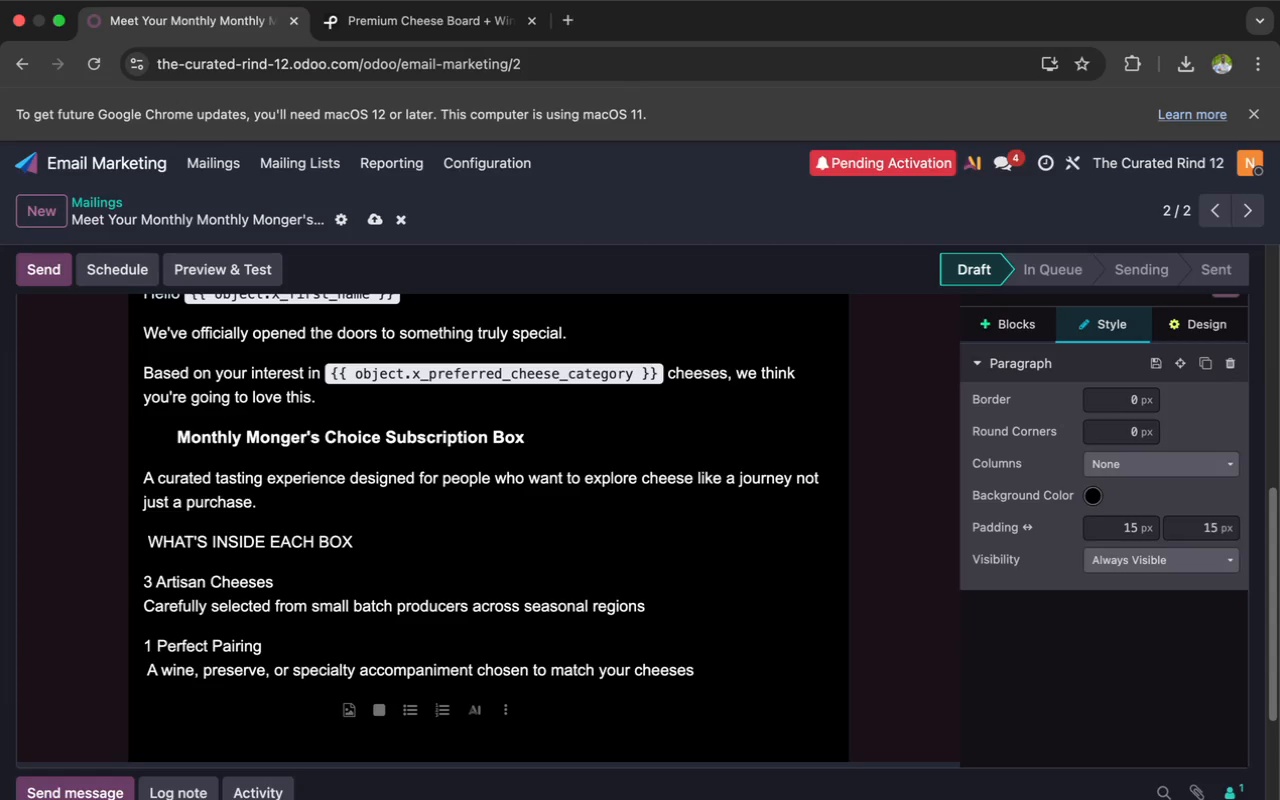 
type(Guided Tasting Notes)
 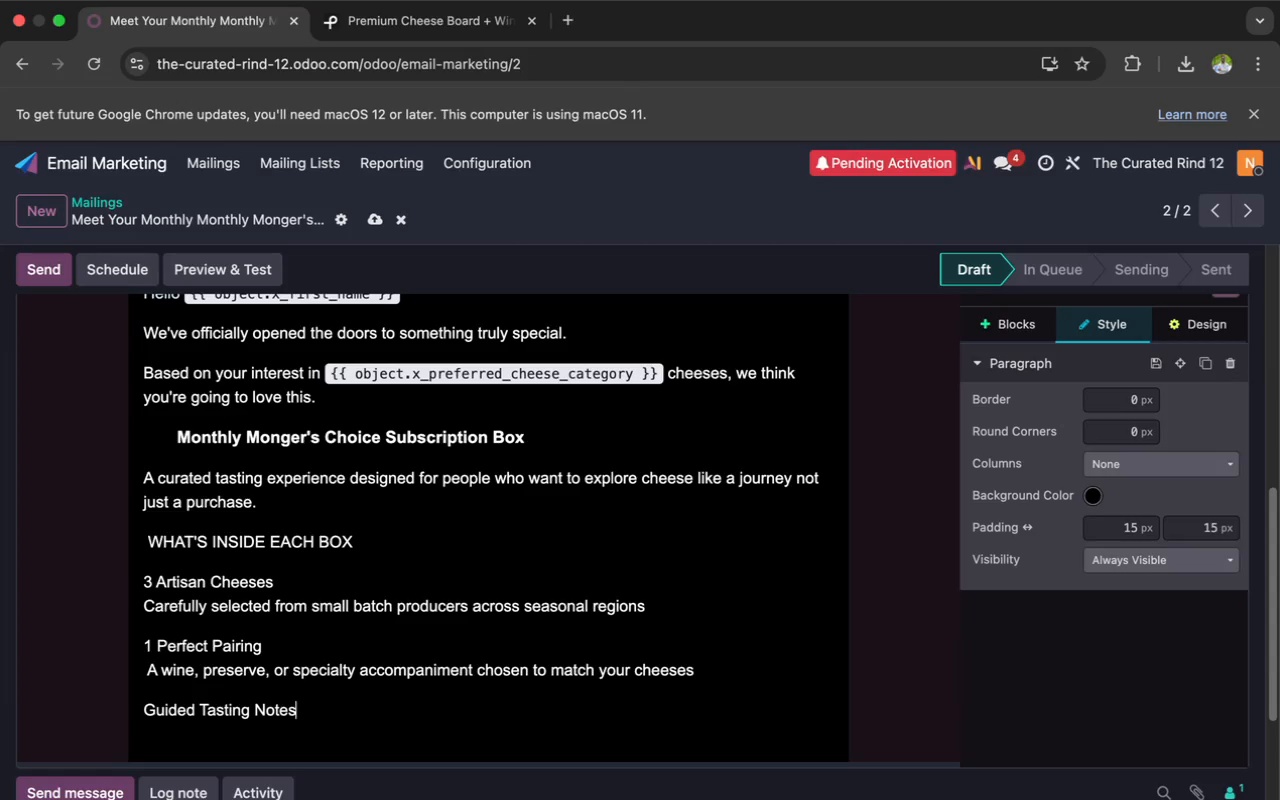 
type(  Learn the stor)
 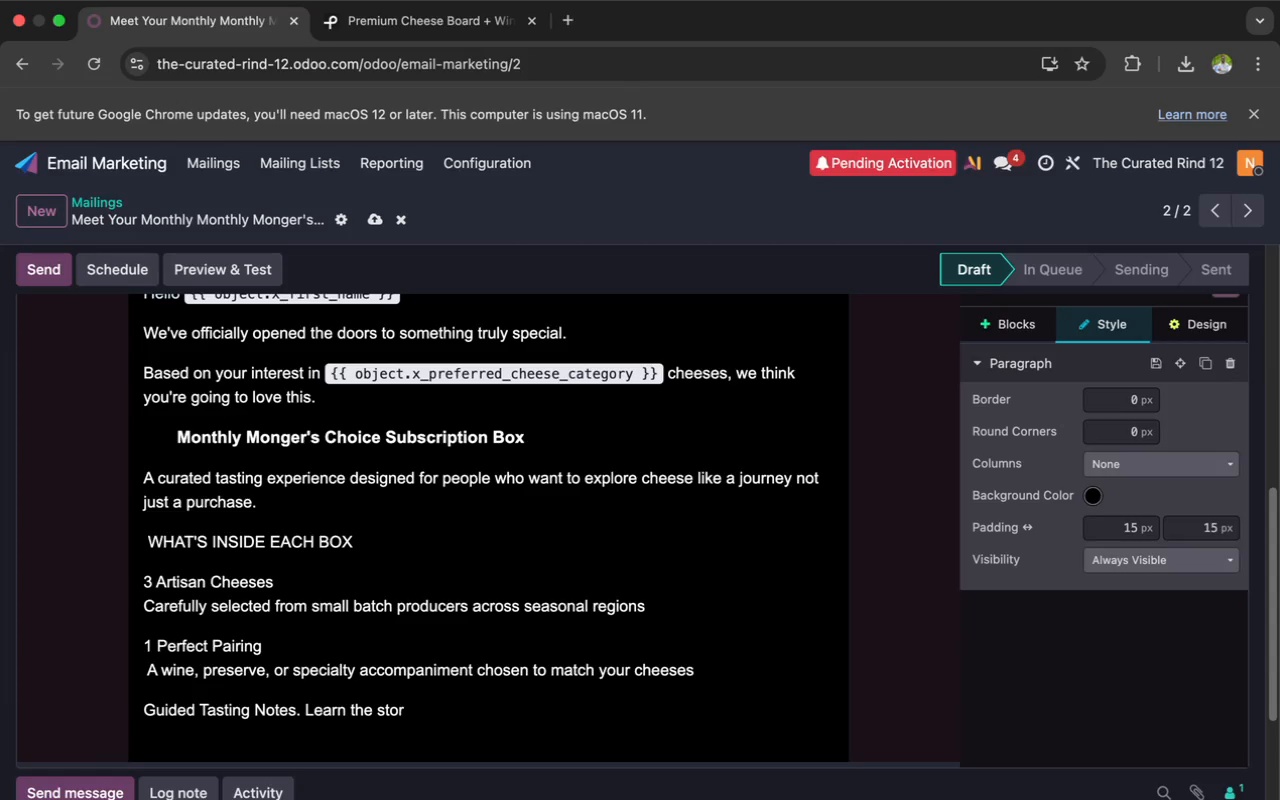 
key(Y)
 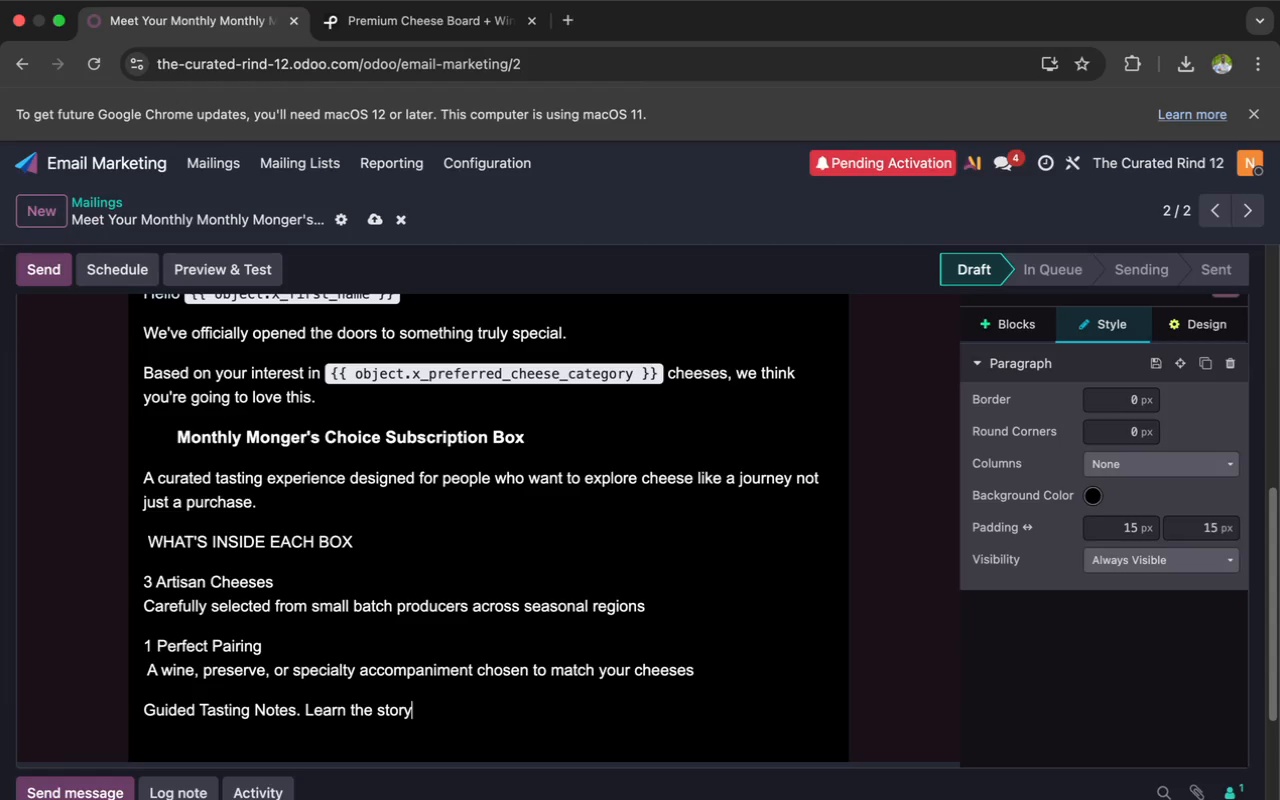 
key(Comma)
 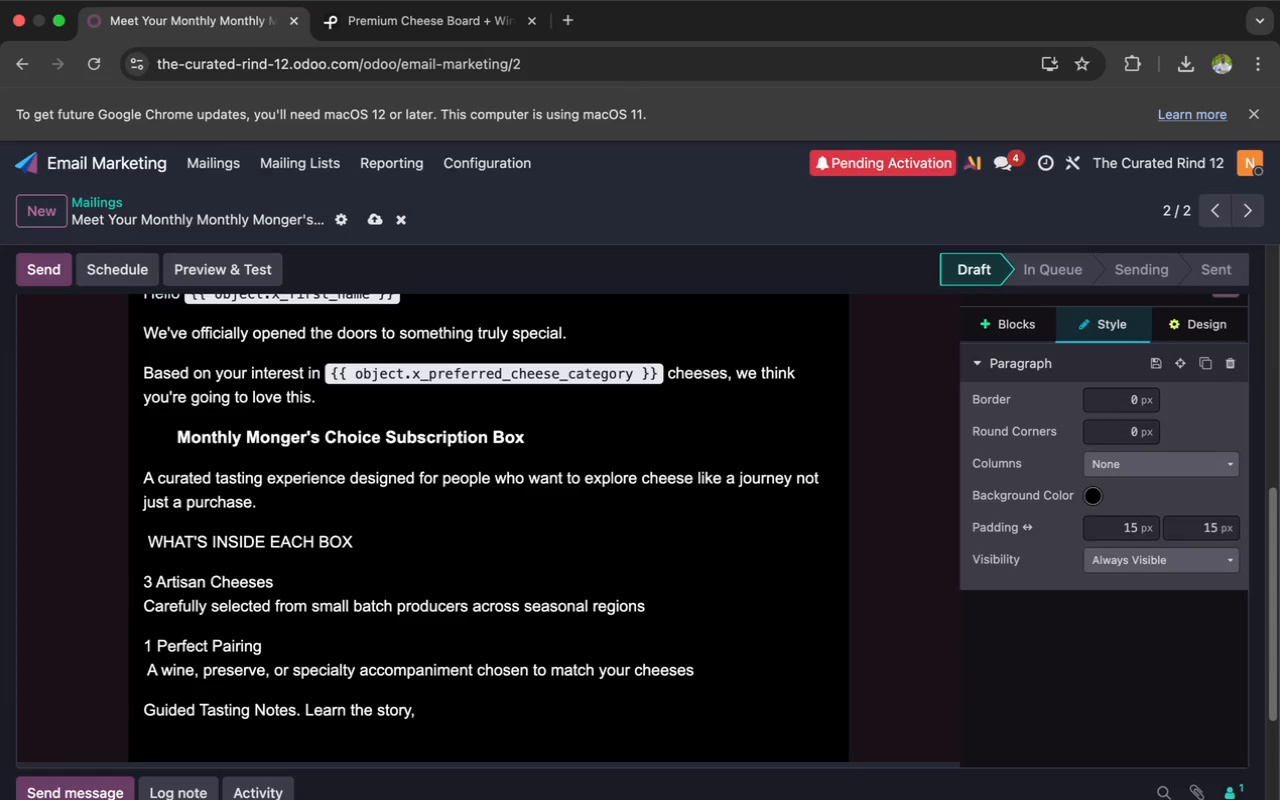 
wait(7.88)
 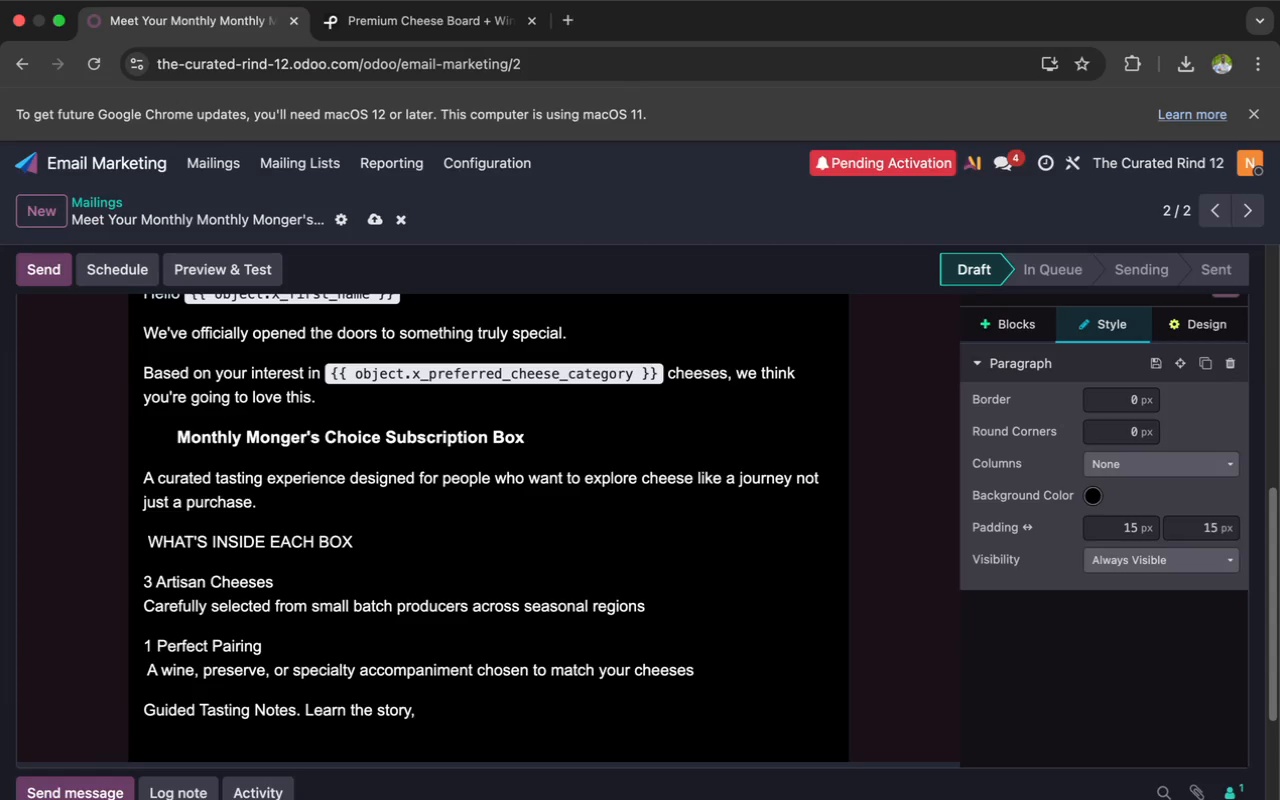 
type( origin)
 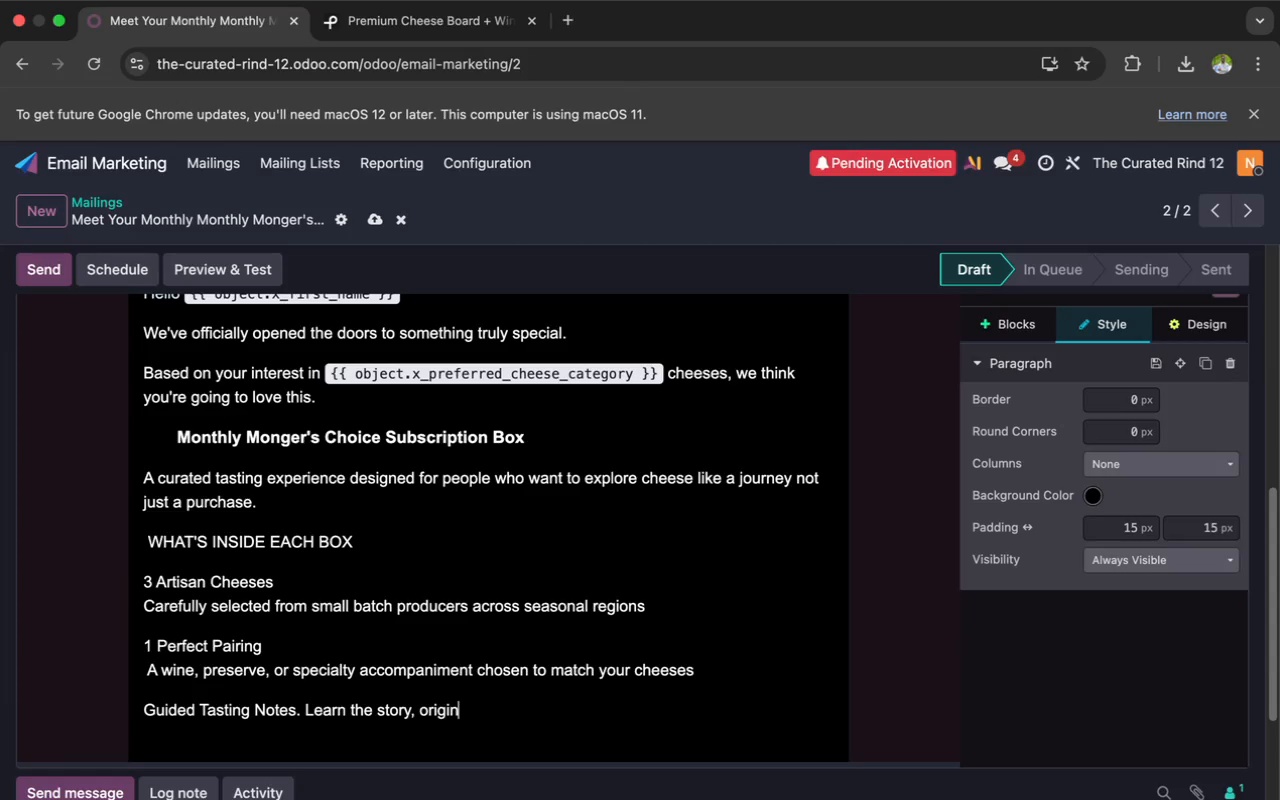 
type(, and fl)
 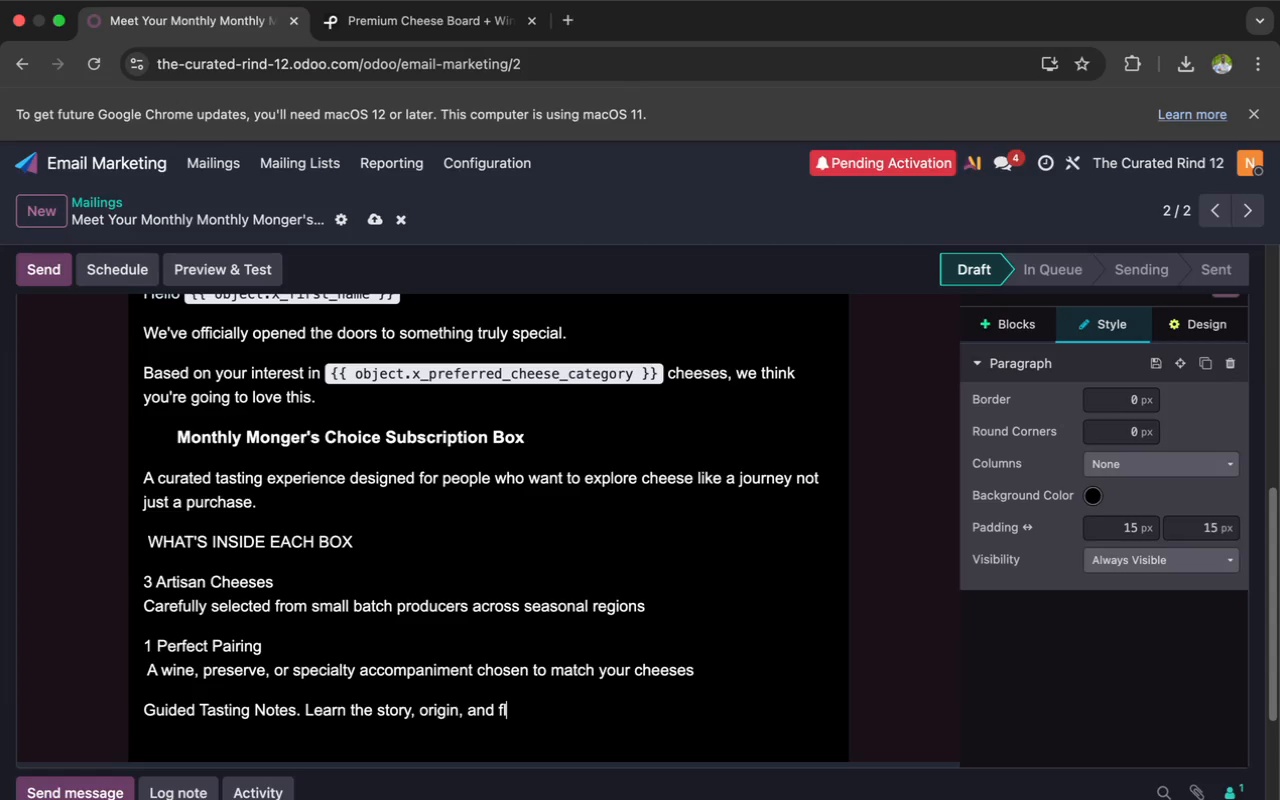 
type(avor)
 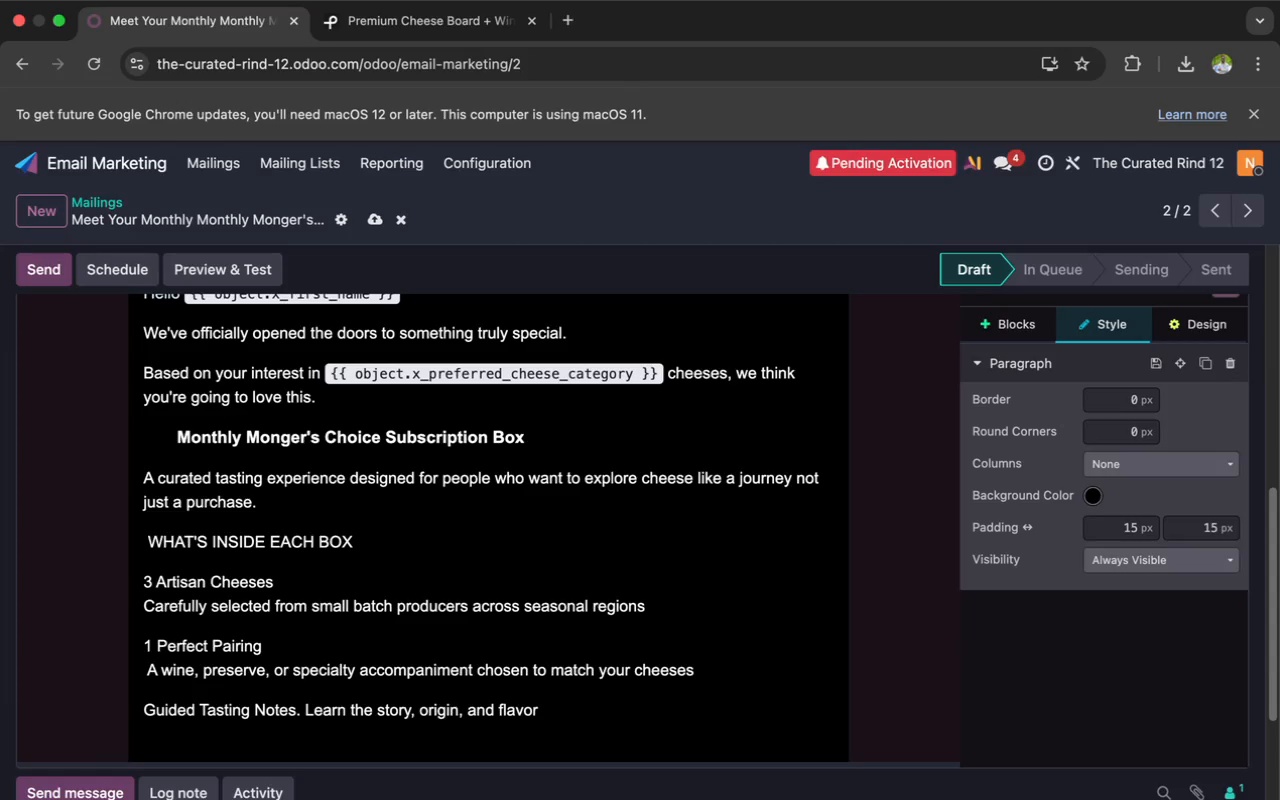 
wait(7.56)
 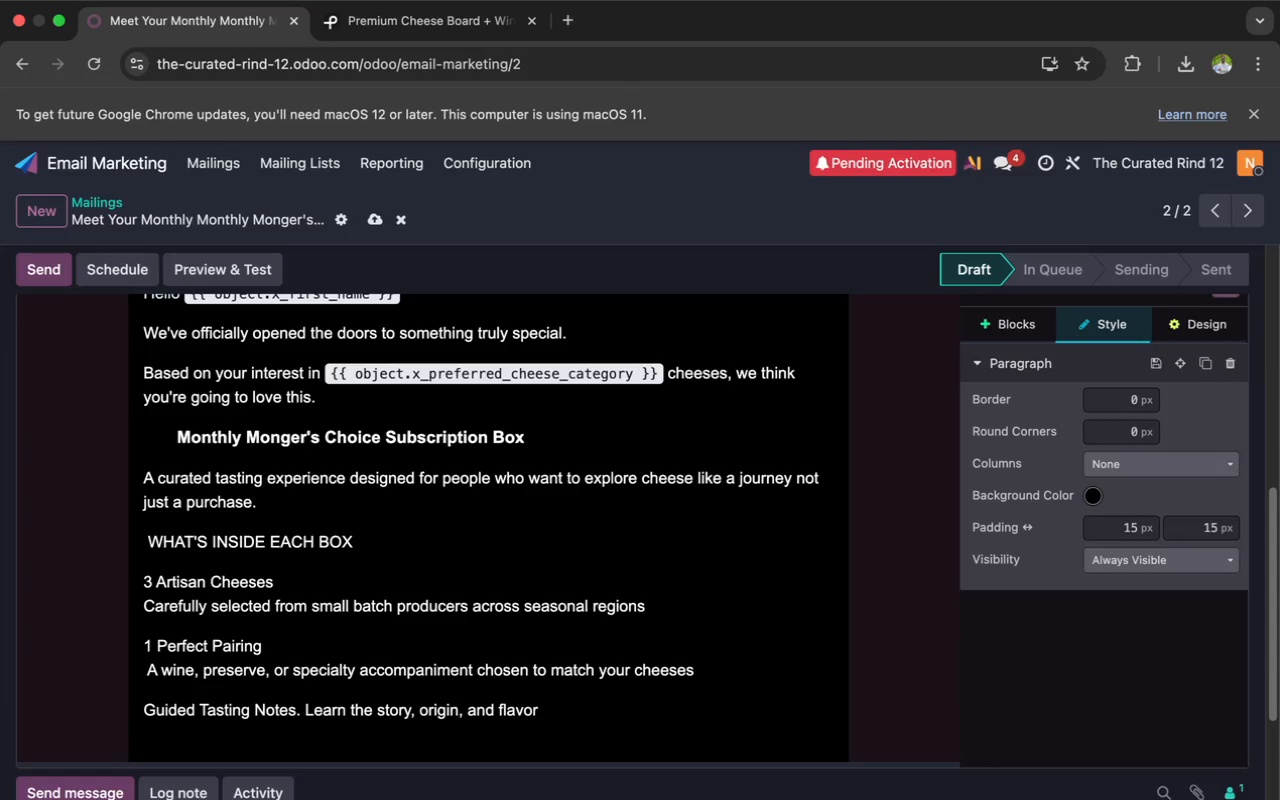 
type( profile)
 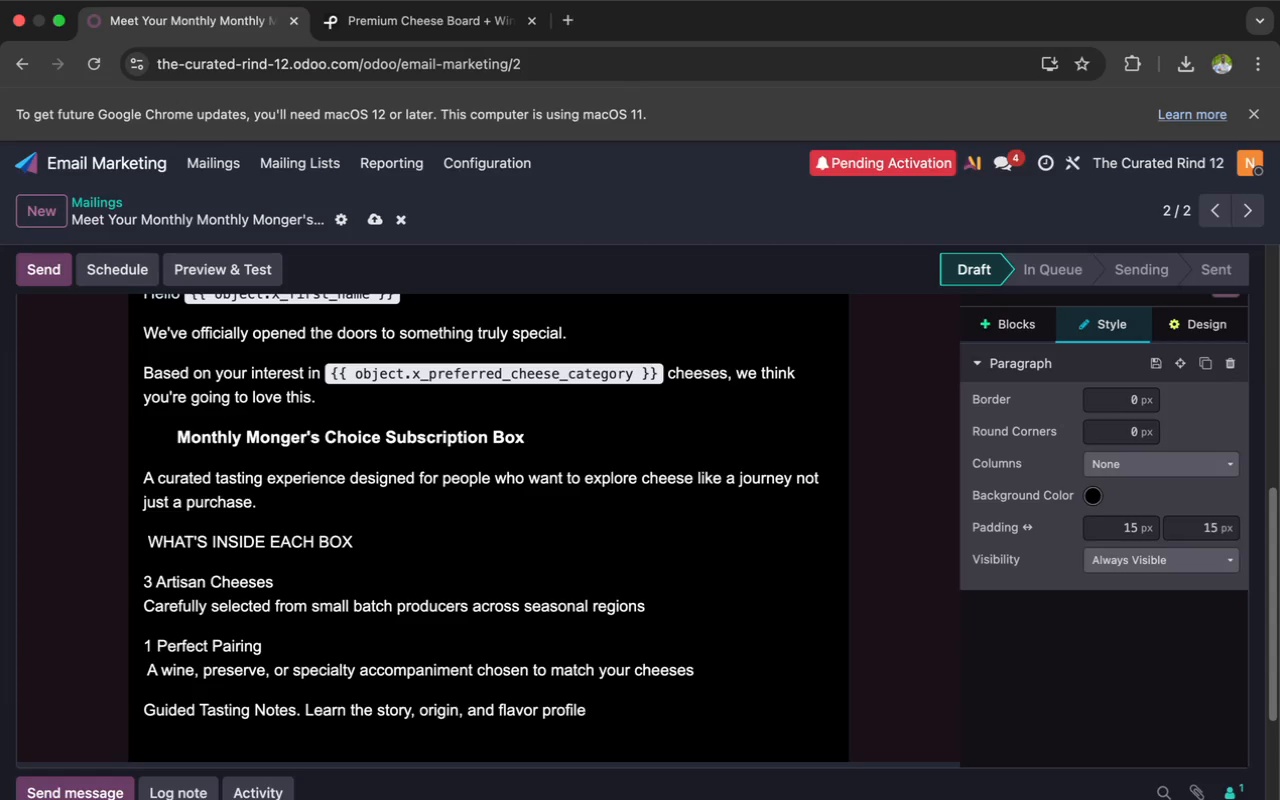 
type( of each selection)
 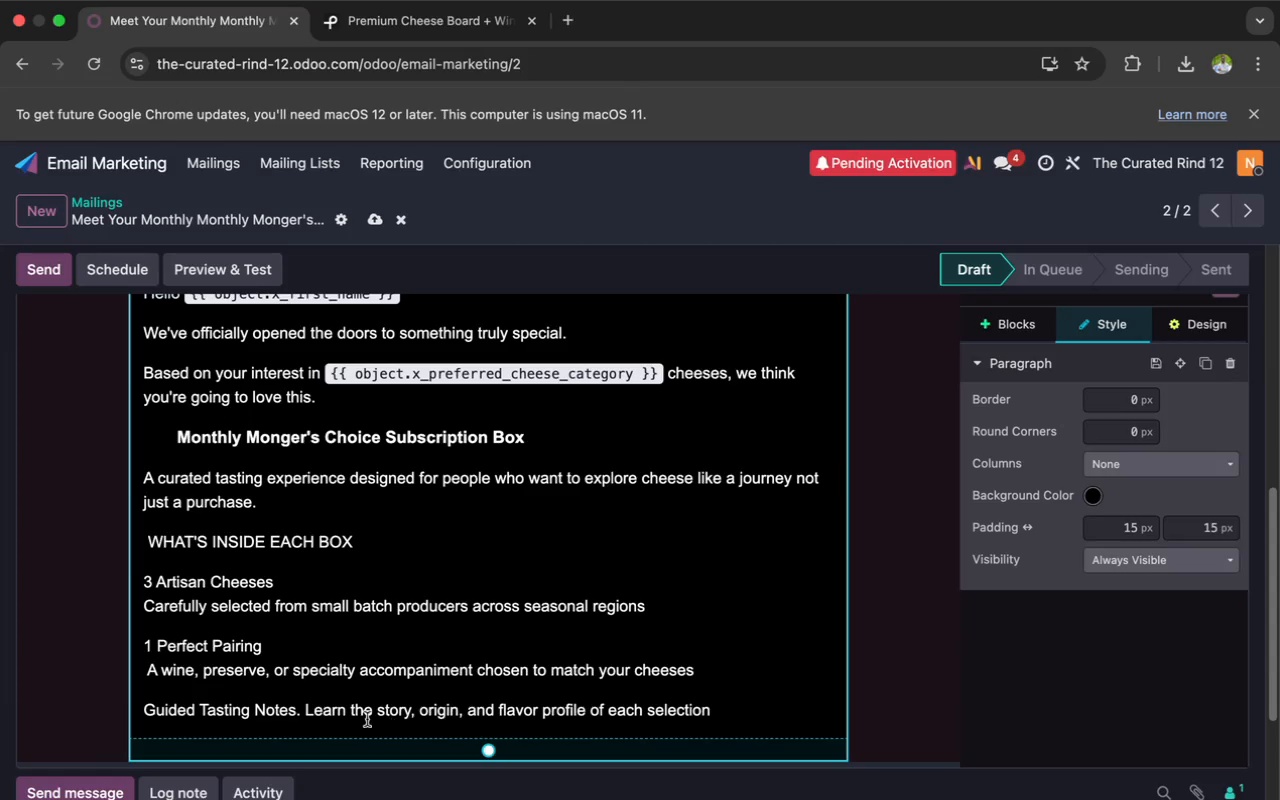 
left_click([307, 711])
 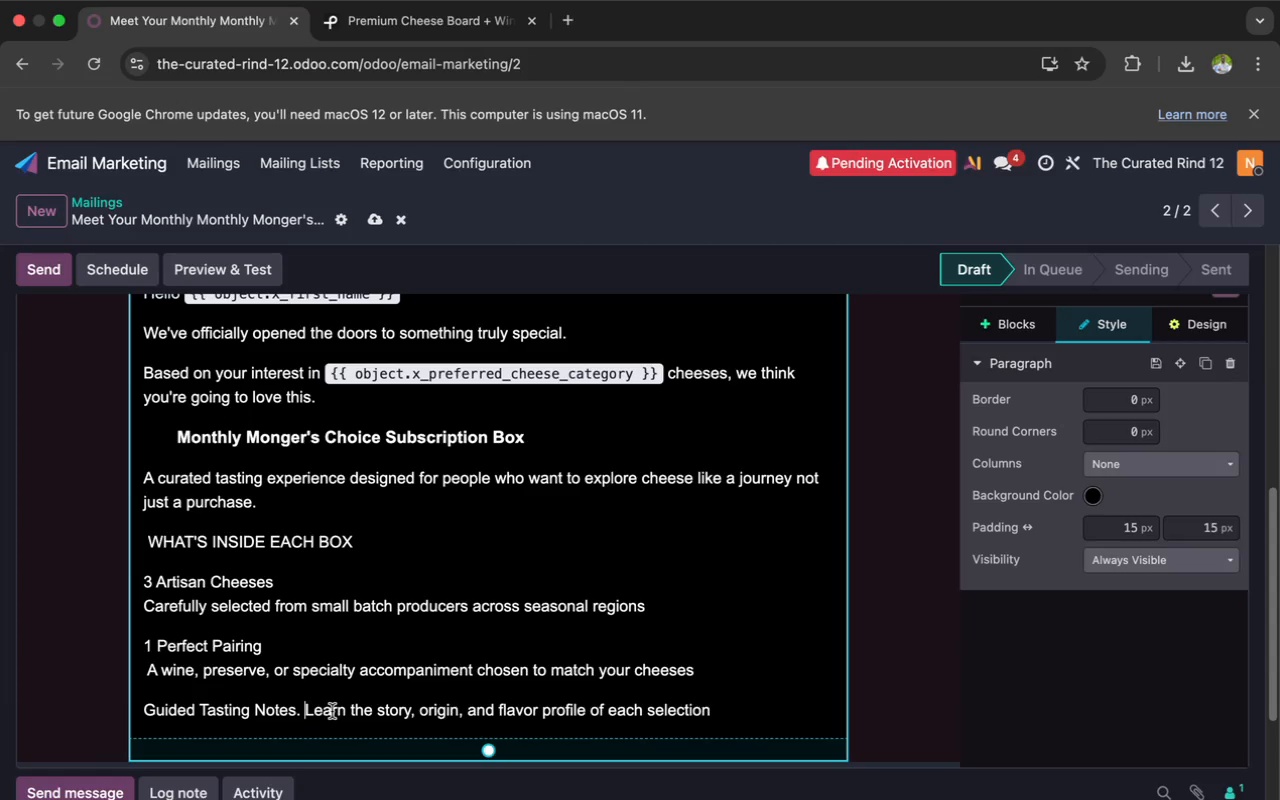 
key(Space)
 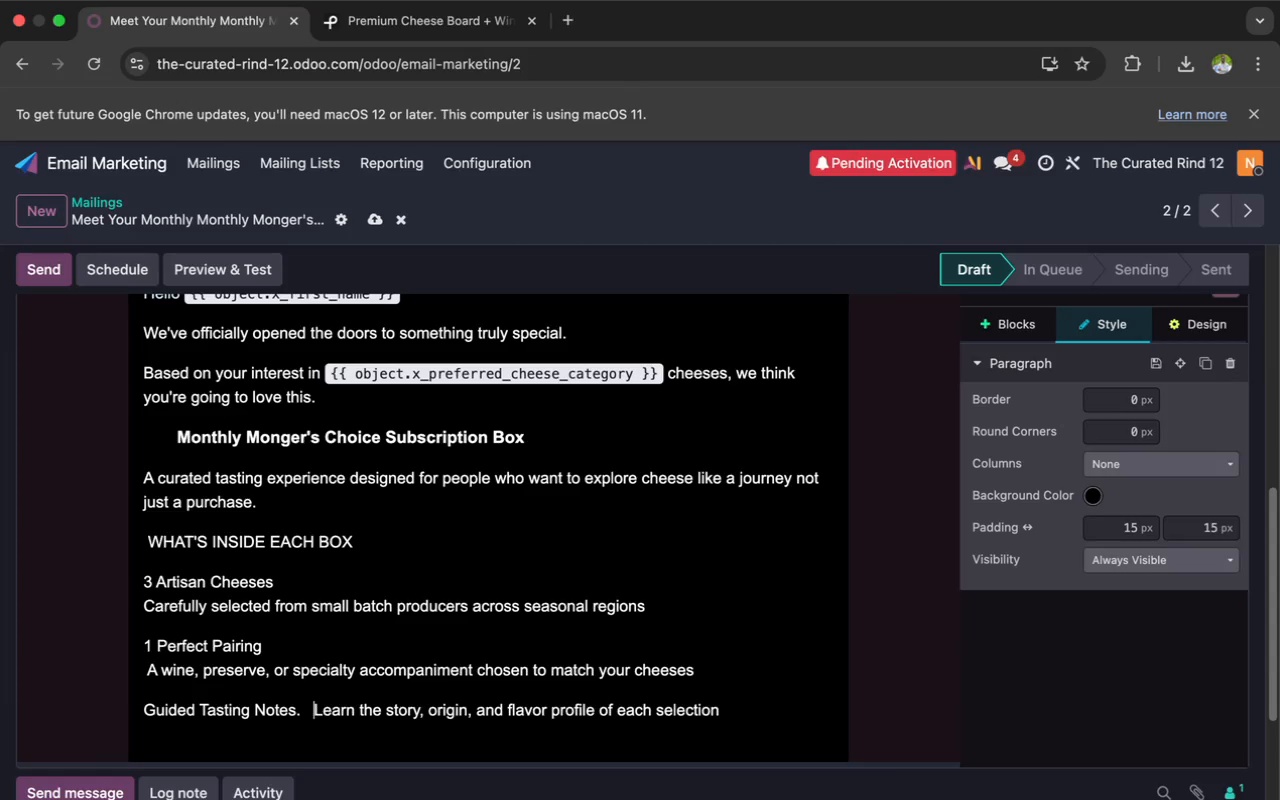 
key(Space)
 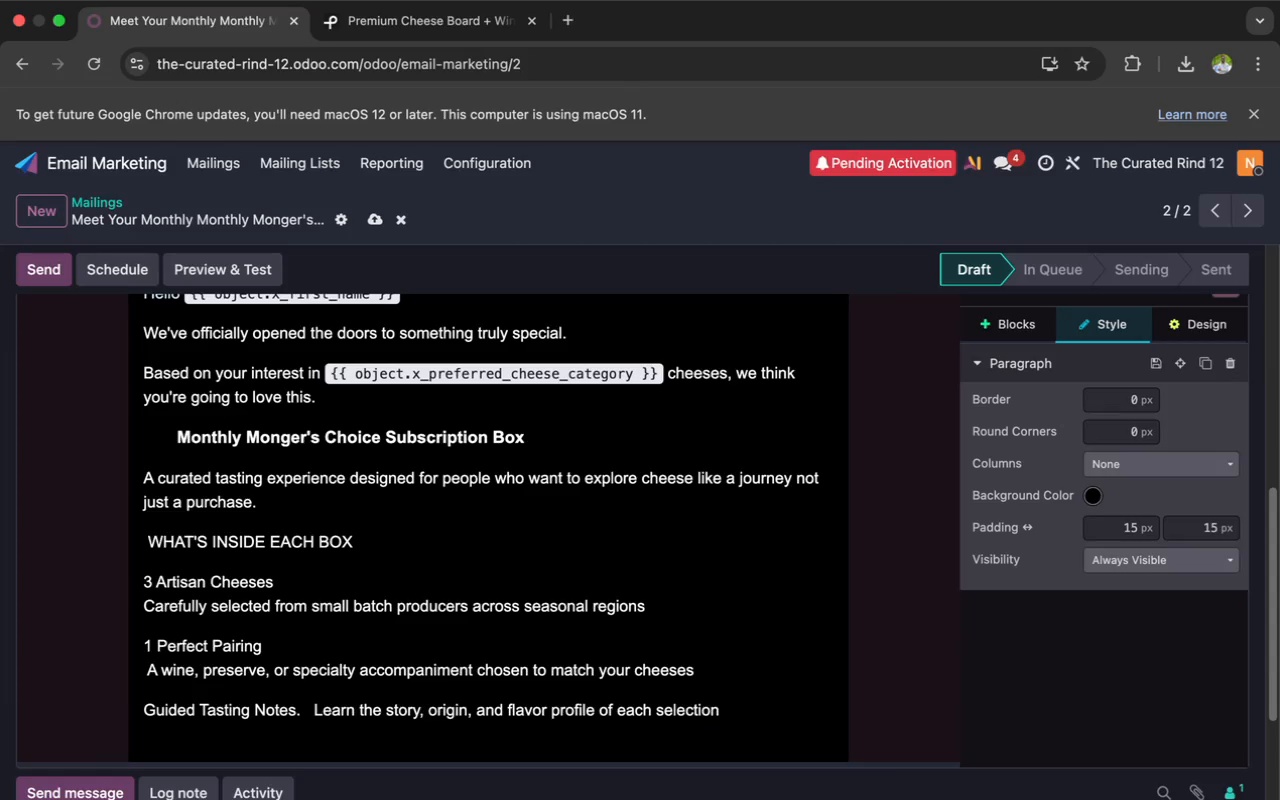 
key(Space)
 